 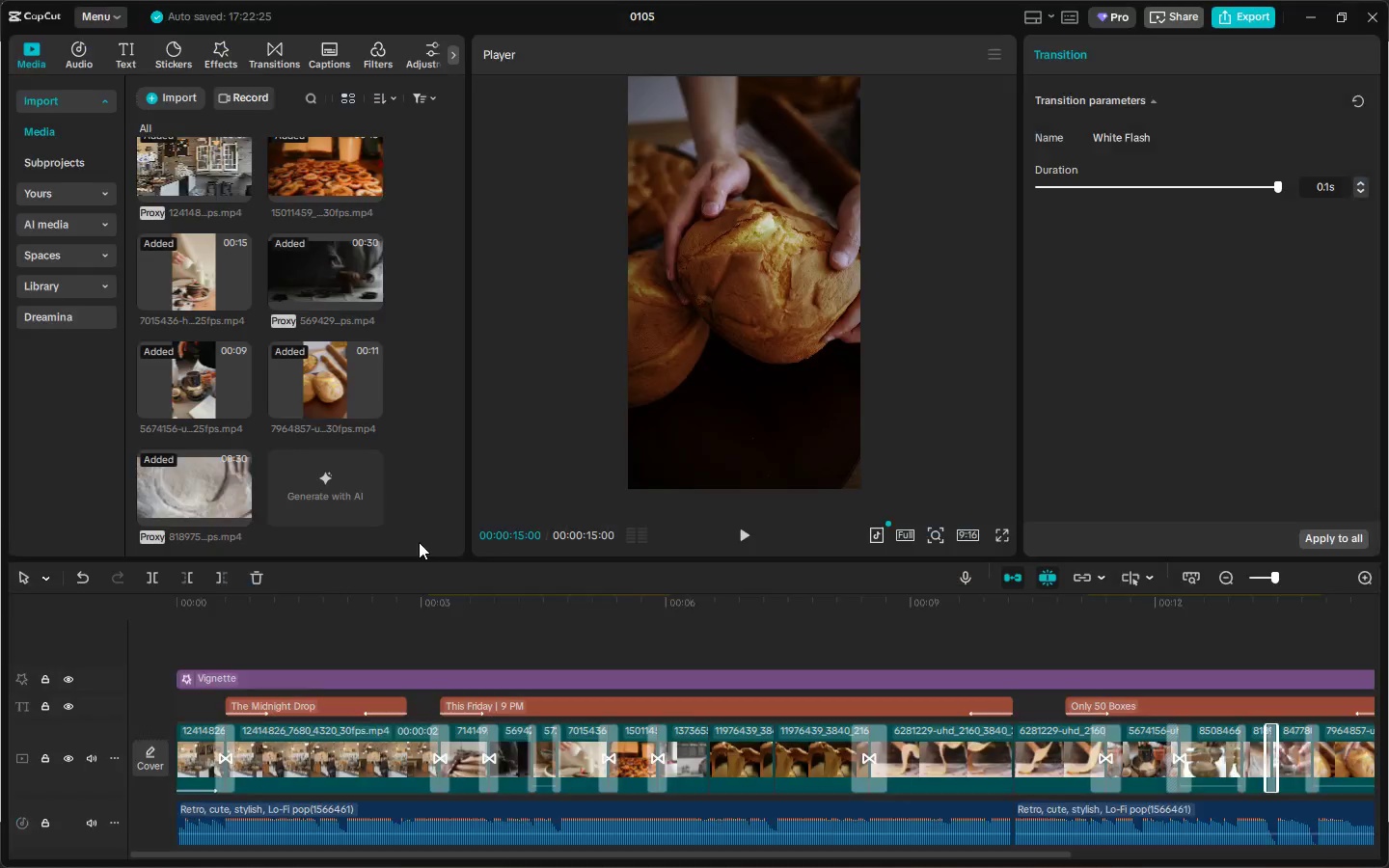 
key(Alt+Tab)
 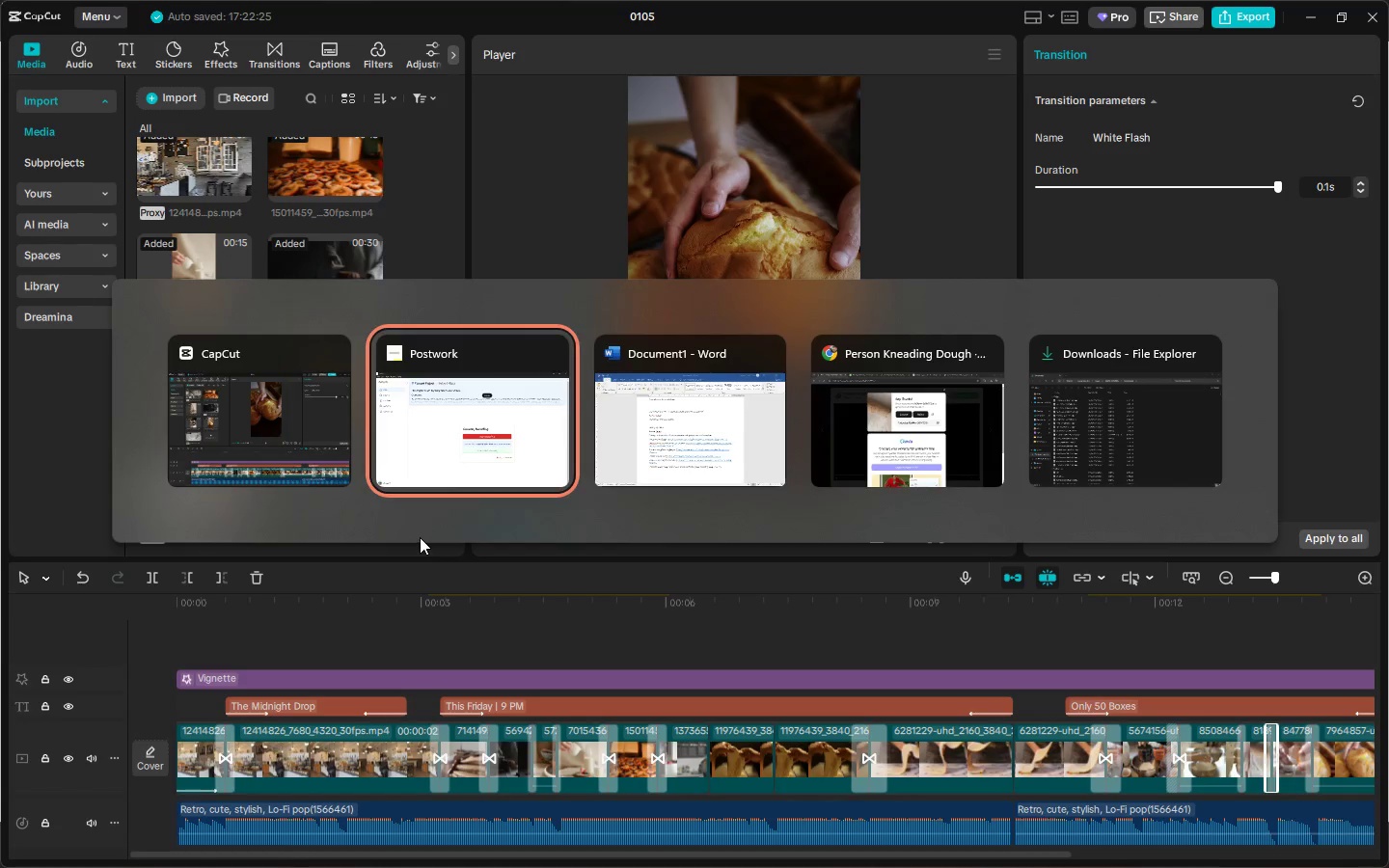 
key(Alt+Tab)
 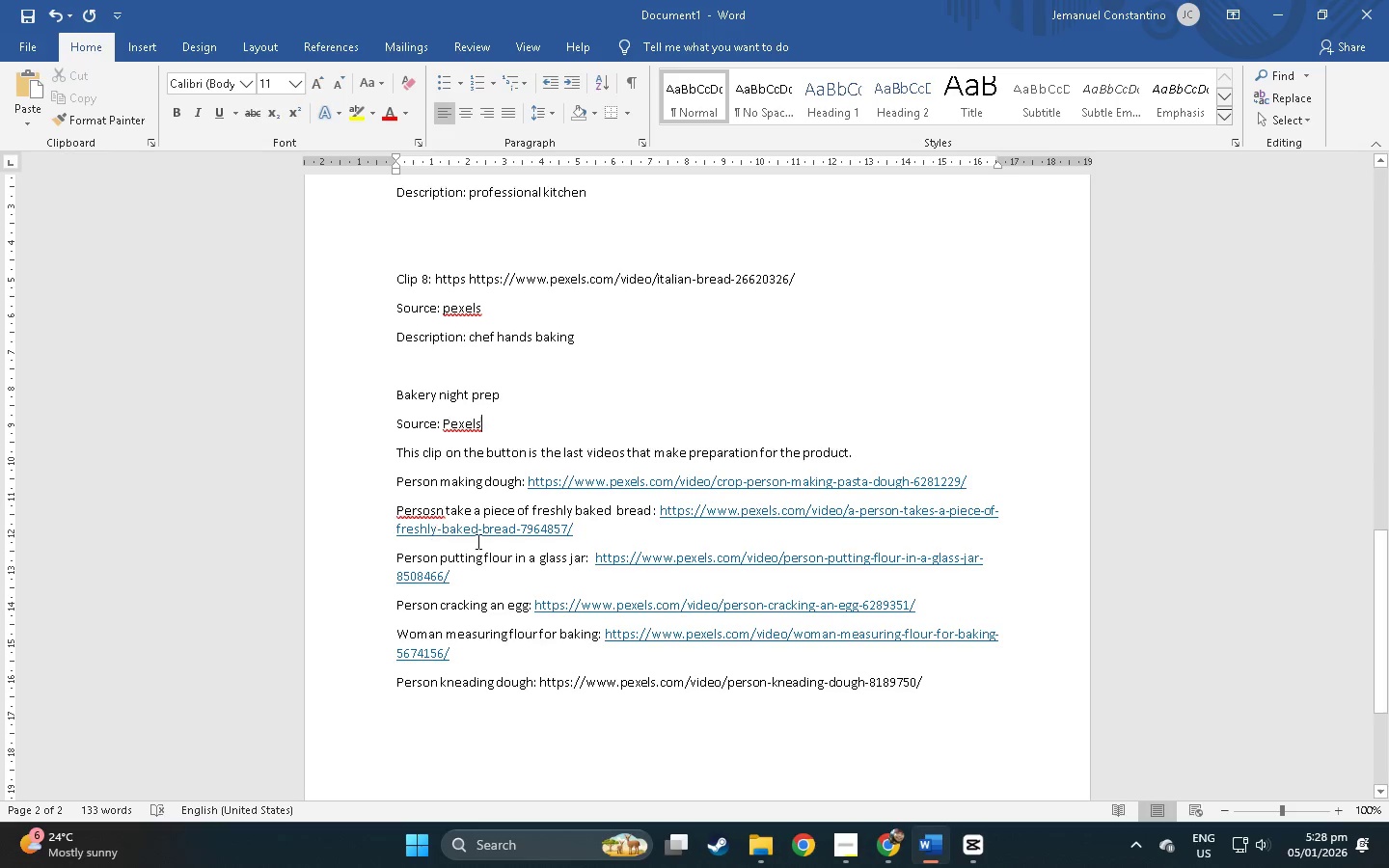 
left_click([949, 637])
 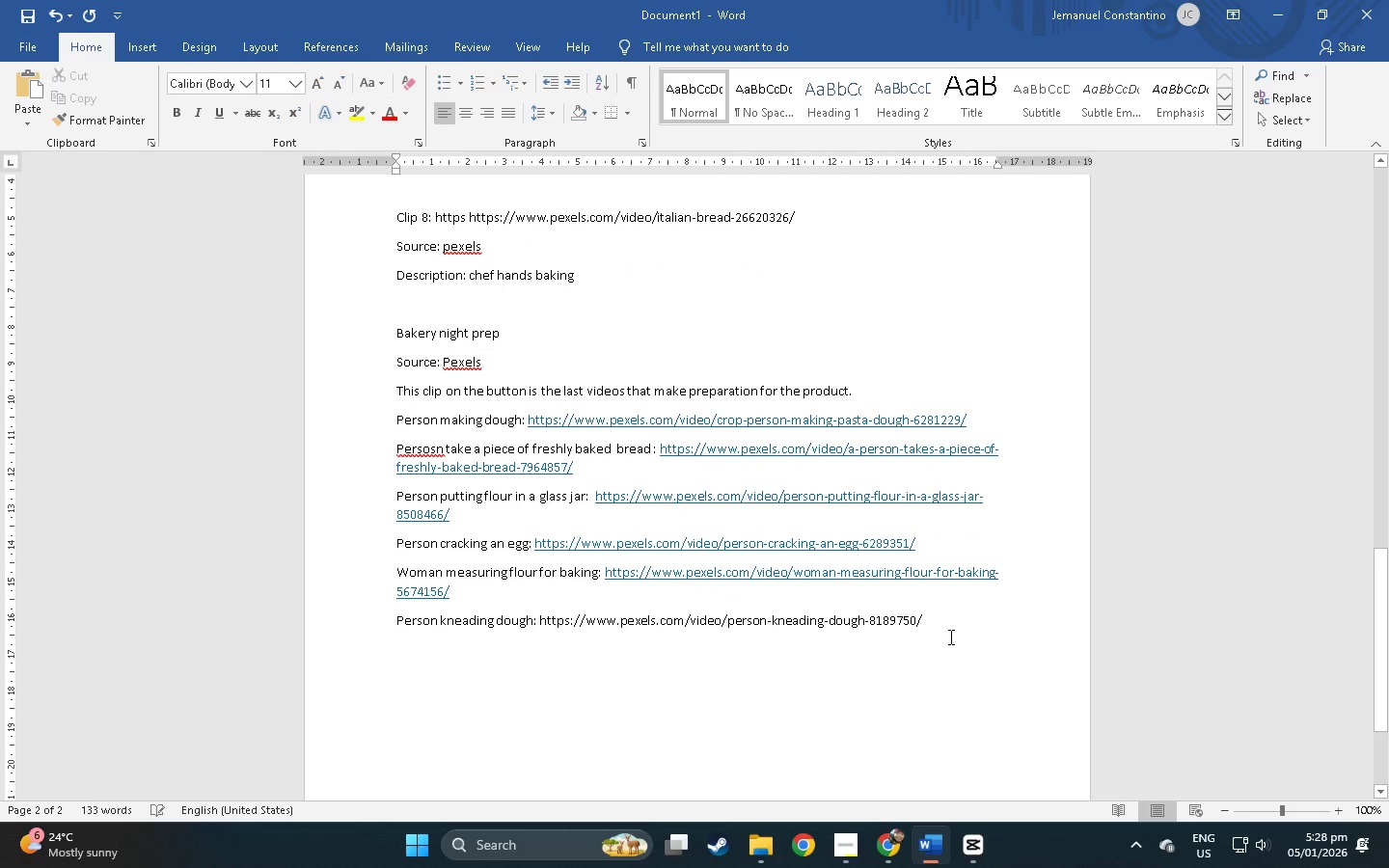 
scroll: coordinate [761, 613], scroll_direction: down, amount: 4.0
 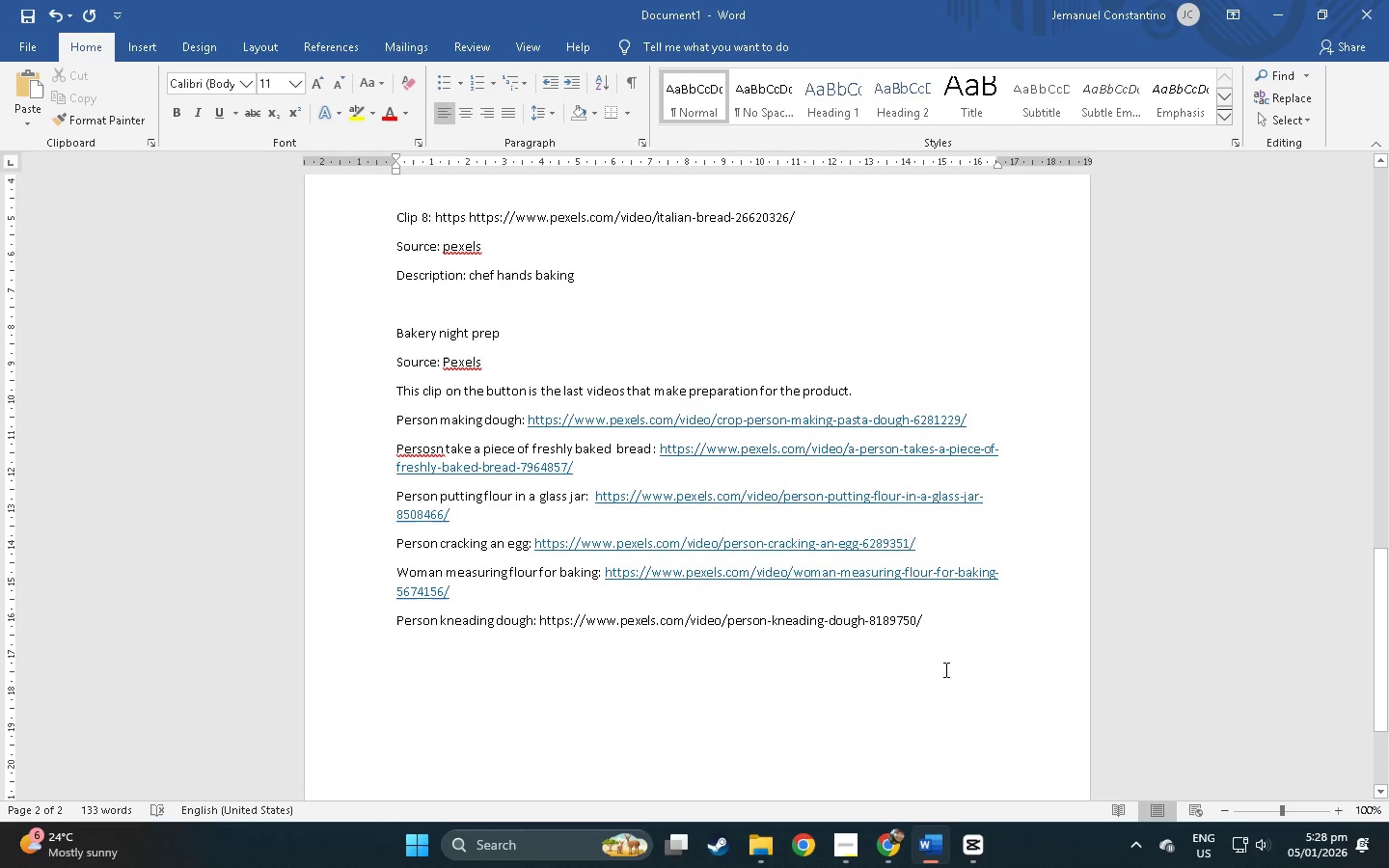 
key(Enter)
 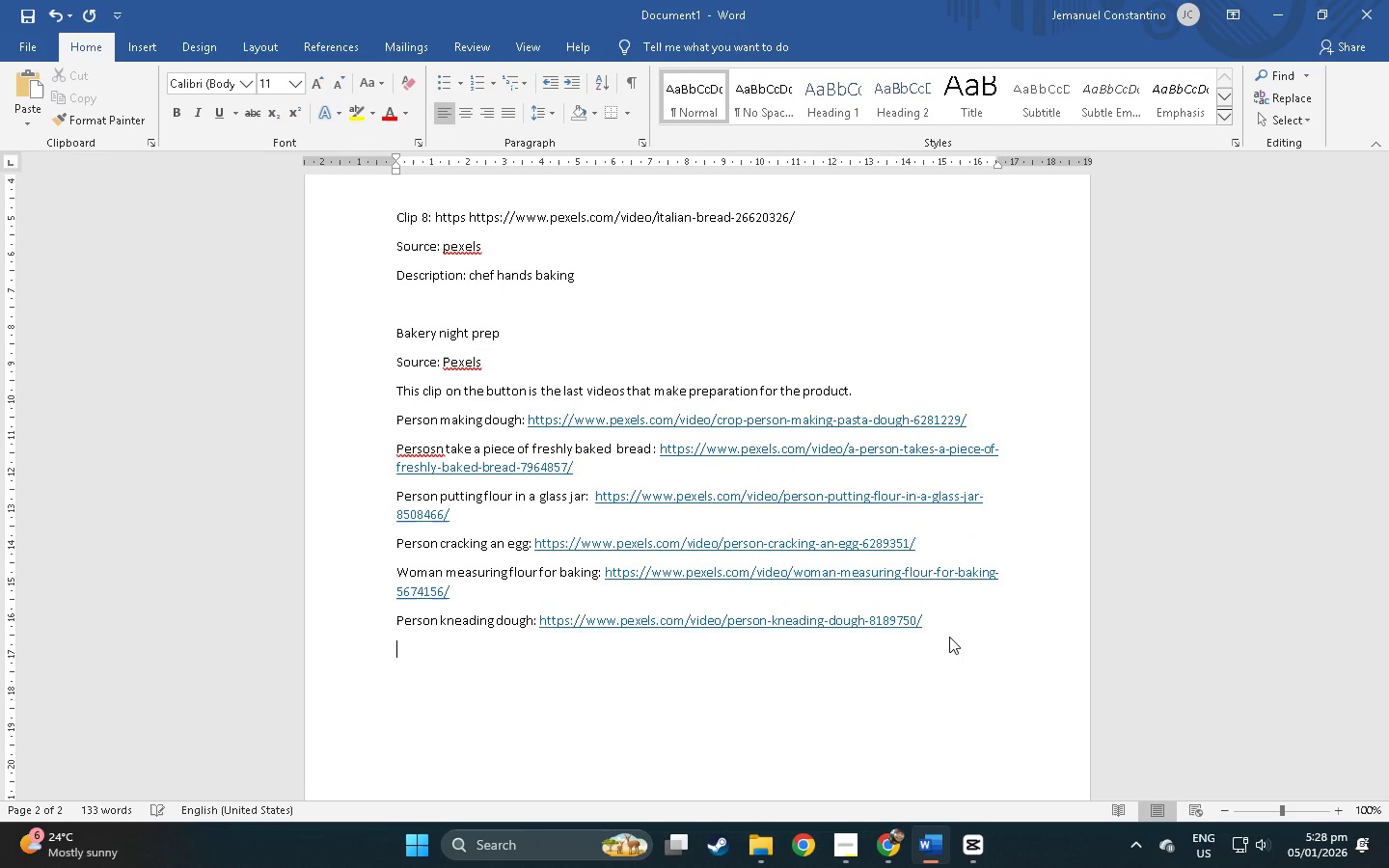 
key(Enter)
 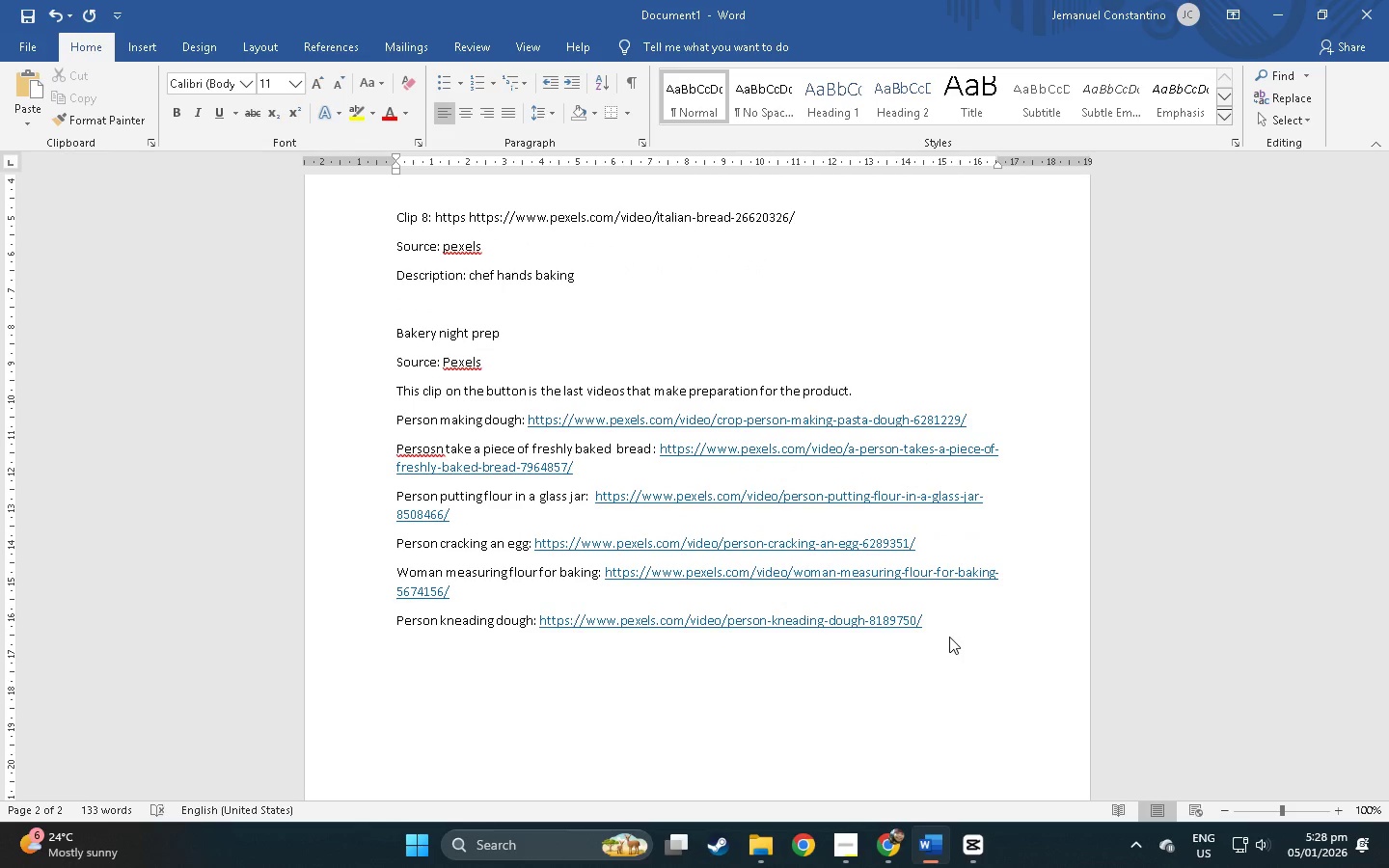 
type(mu)
key(Backspace)
key(Backspace)
type(Musioc)
key(Backspace)
key(Backspace)
type(cL)
 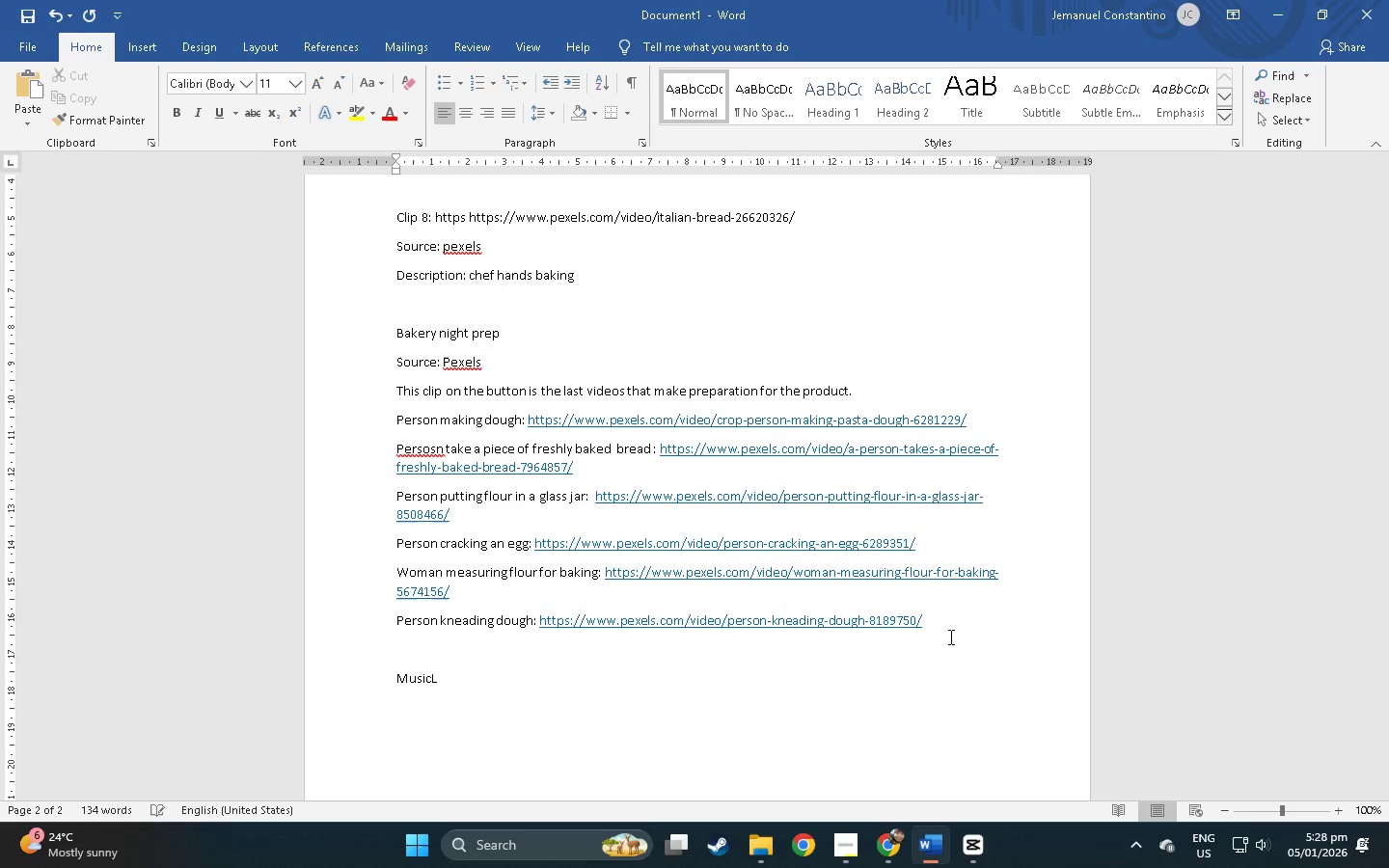 
key(Enter)
 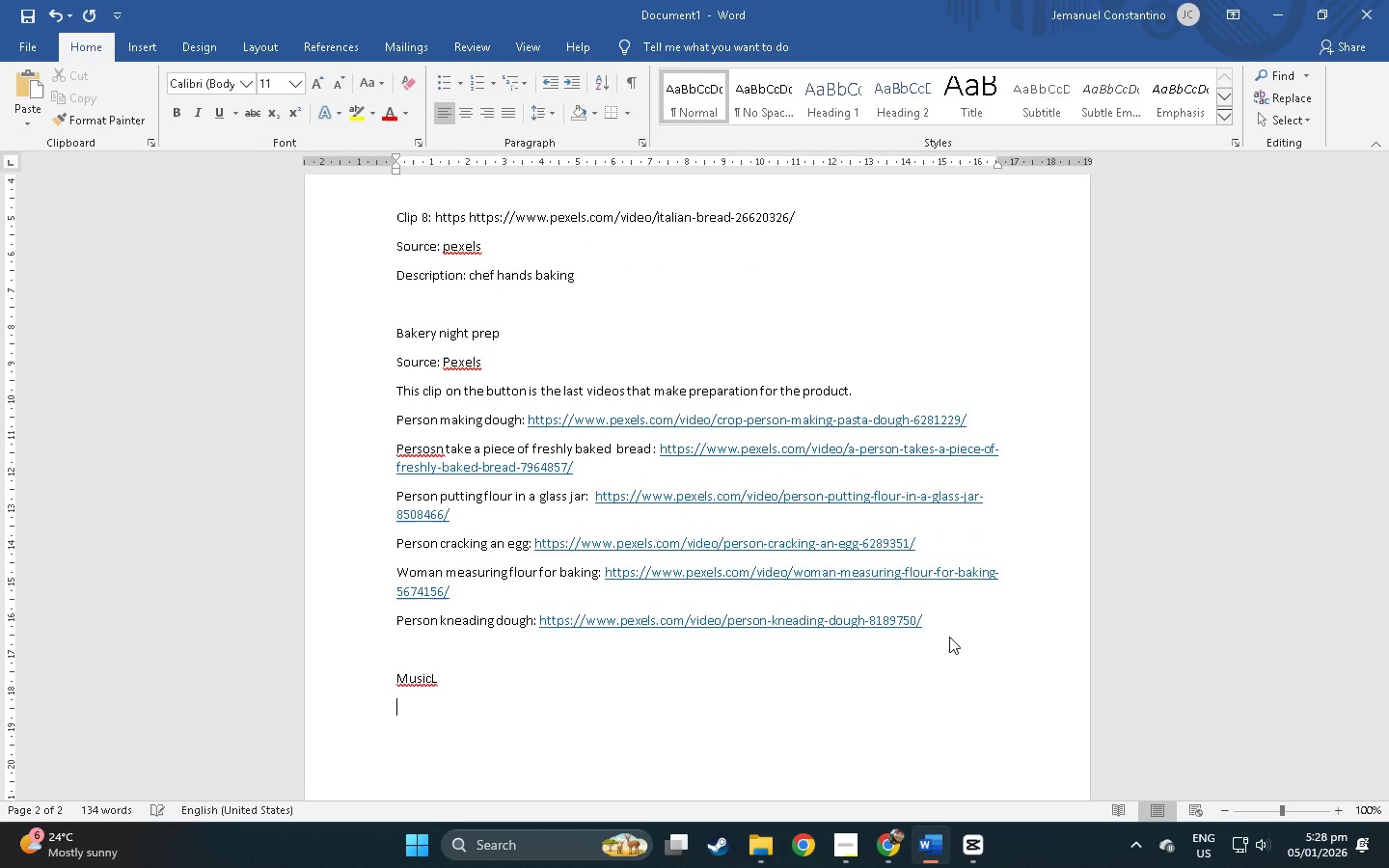 
key(Shift+ShiftLeft)
 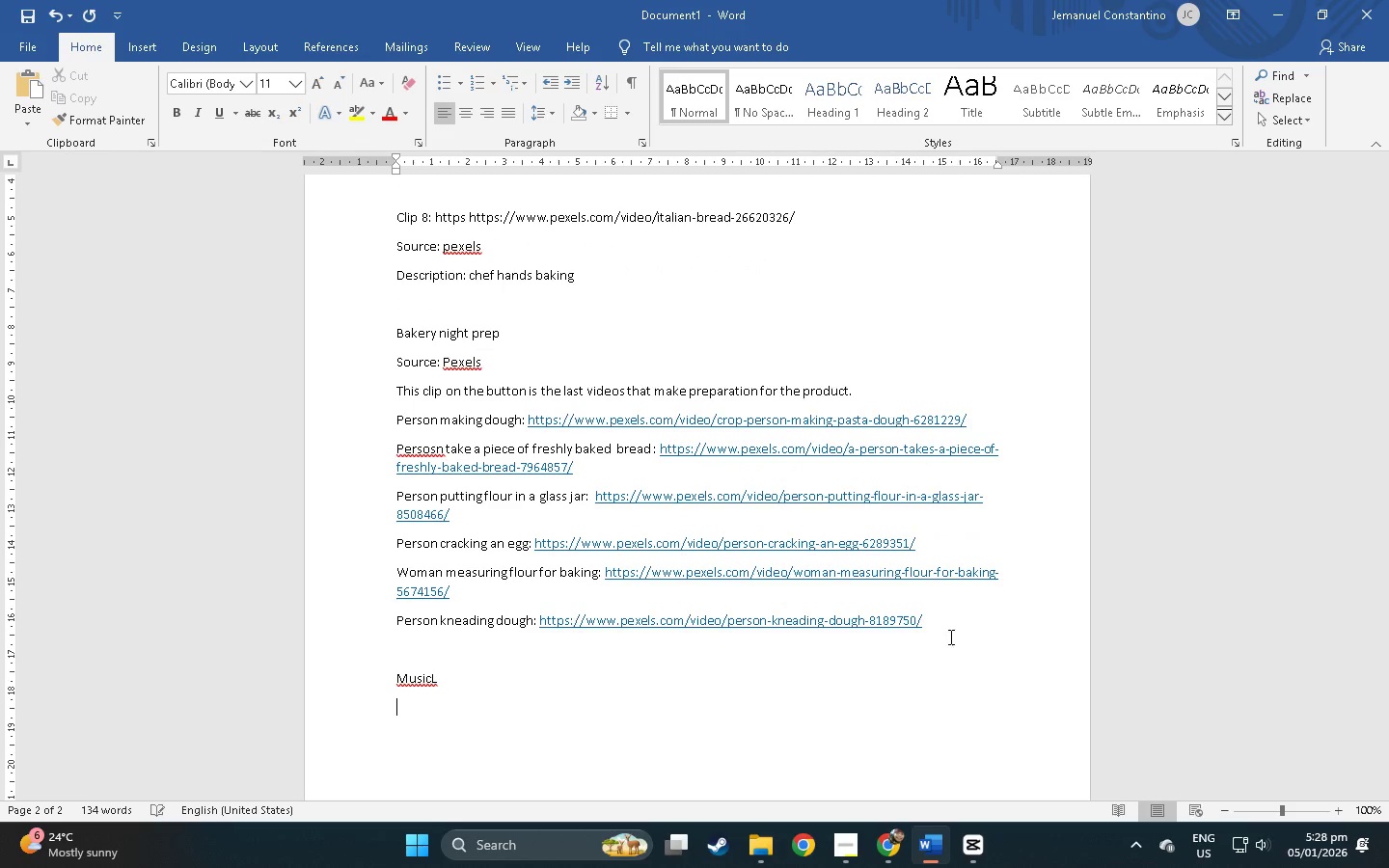 
key(Shift+S)
 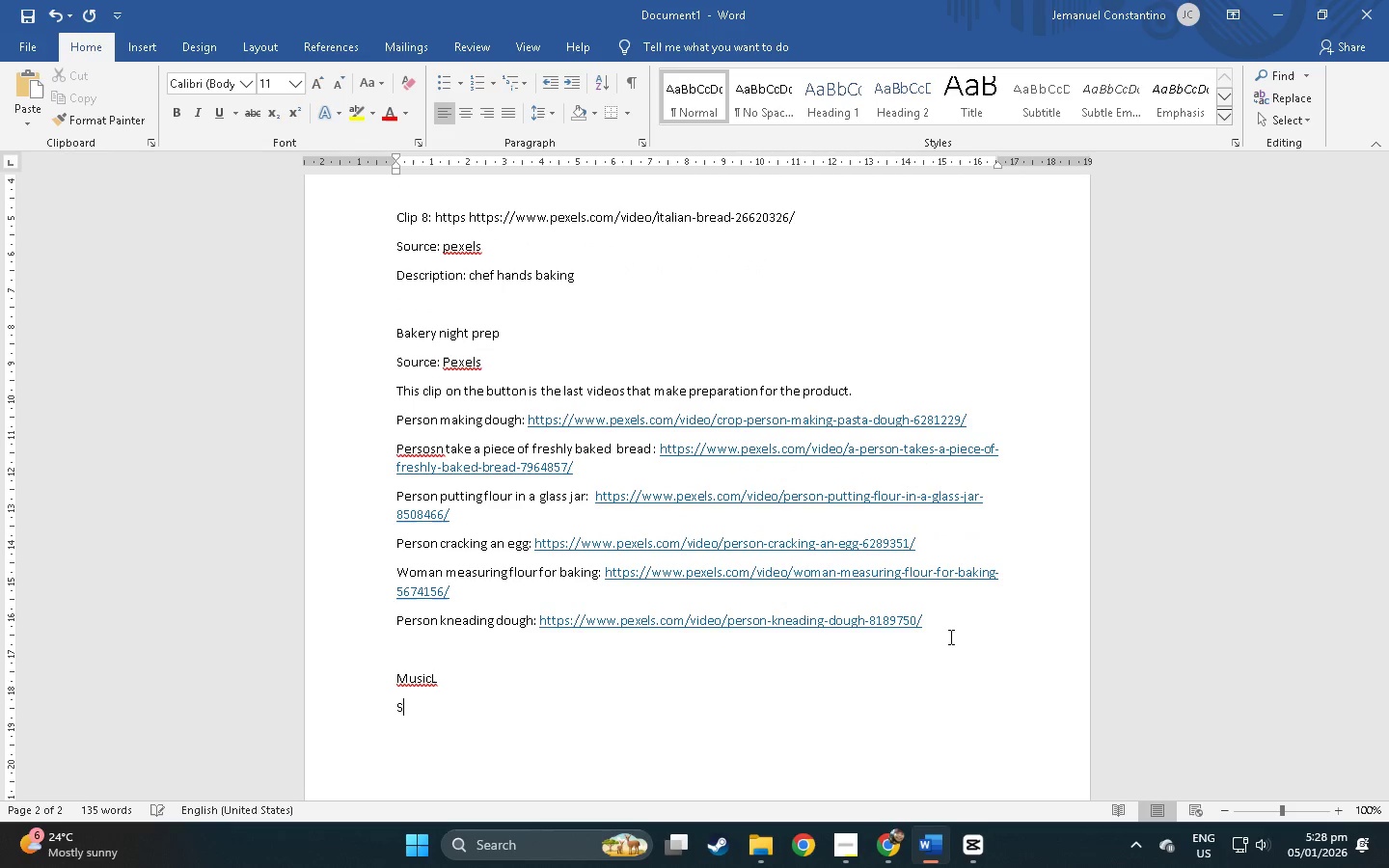 
key(Backspace)
 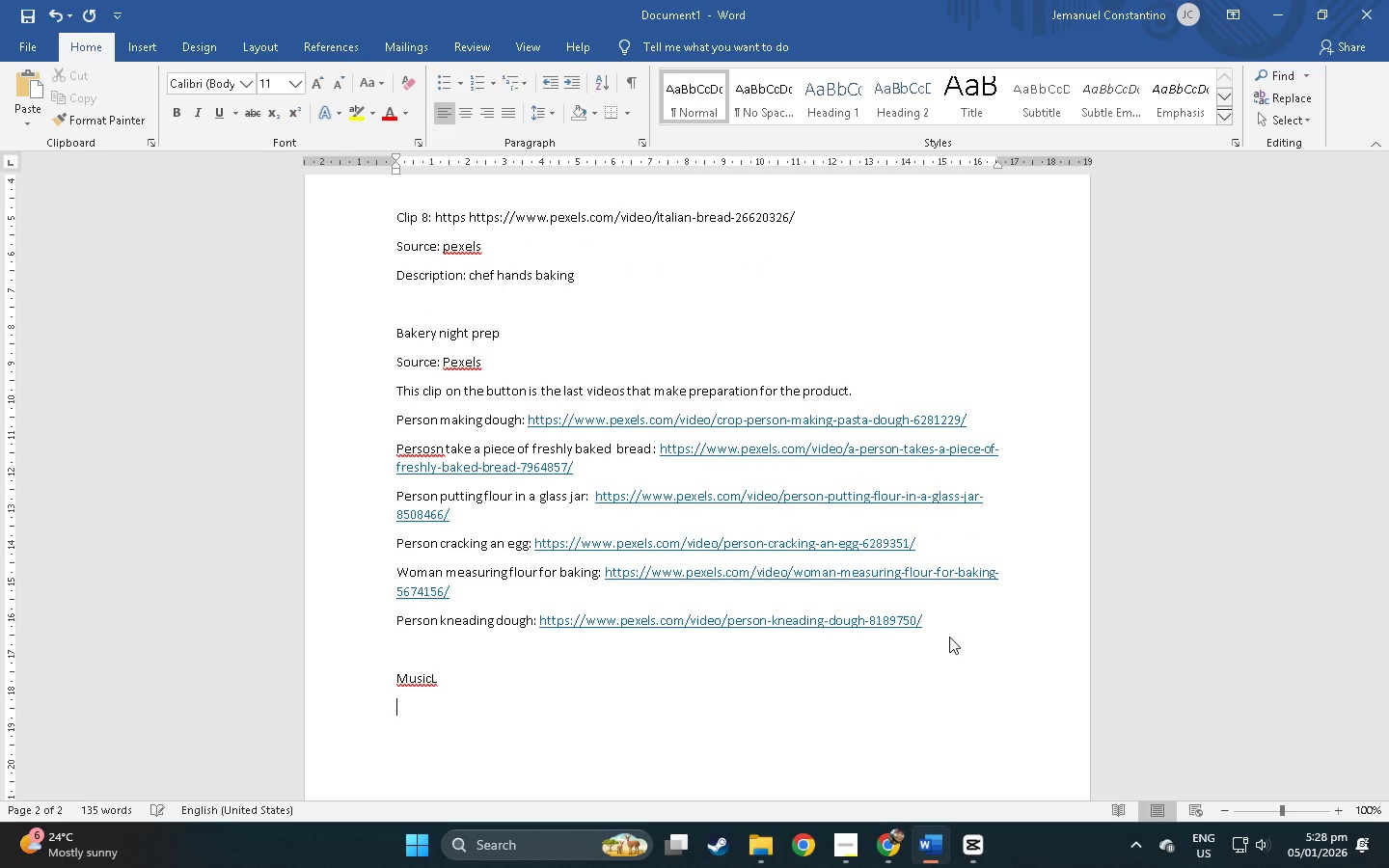 
key(Backspace)
 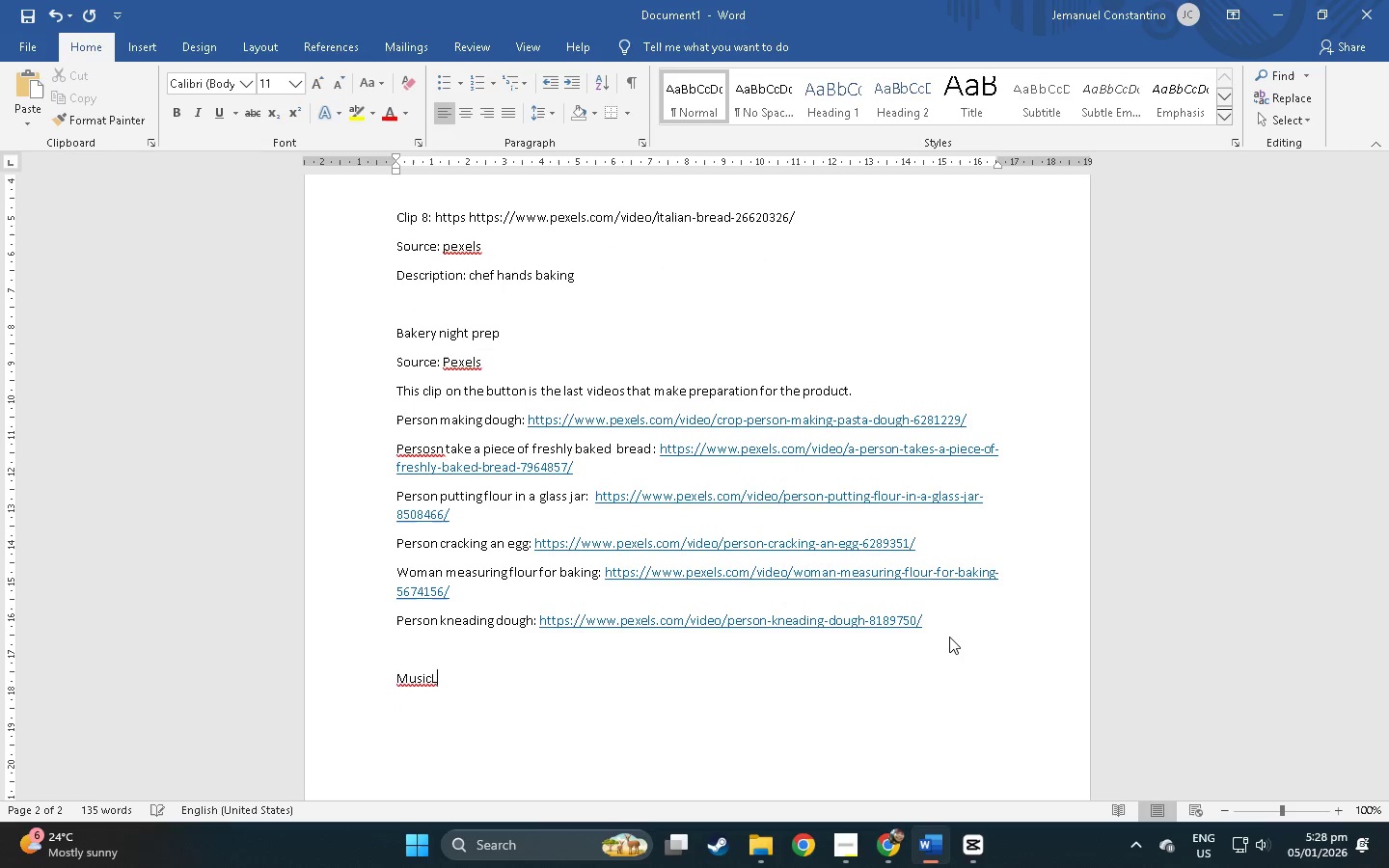 
key(Backspace)
 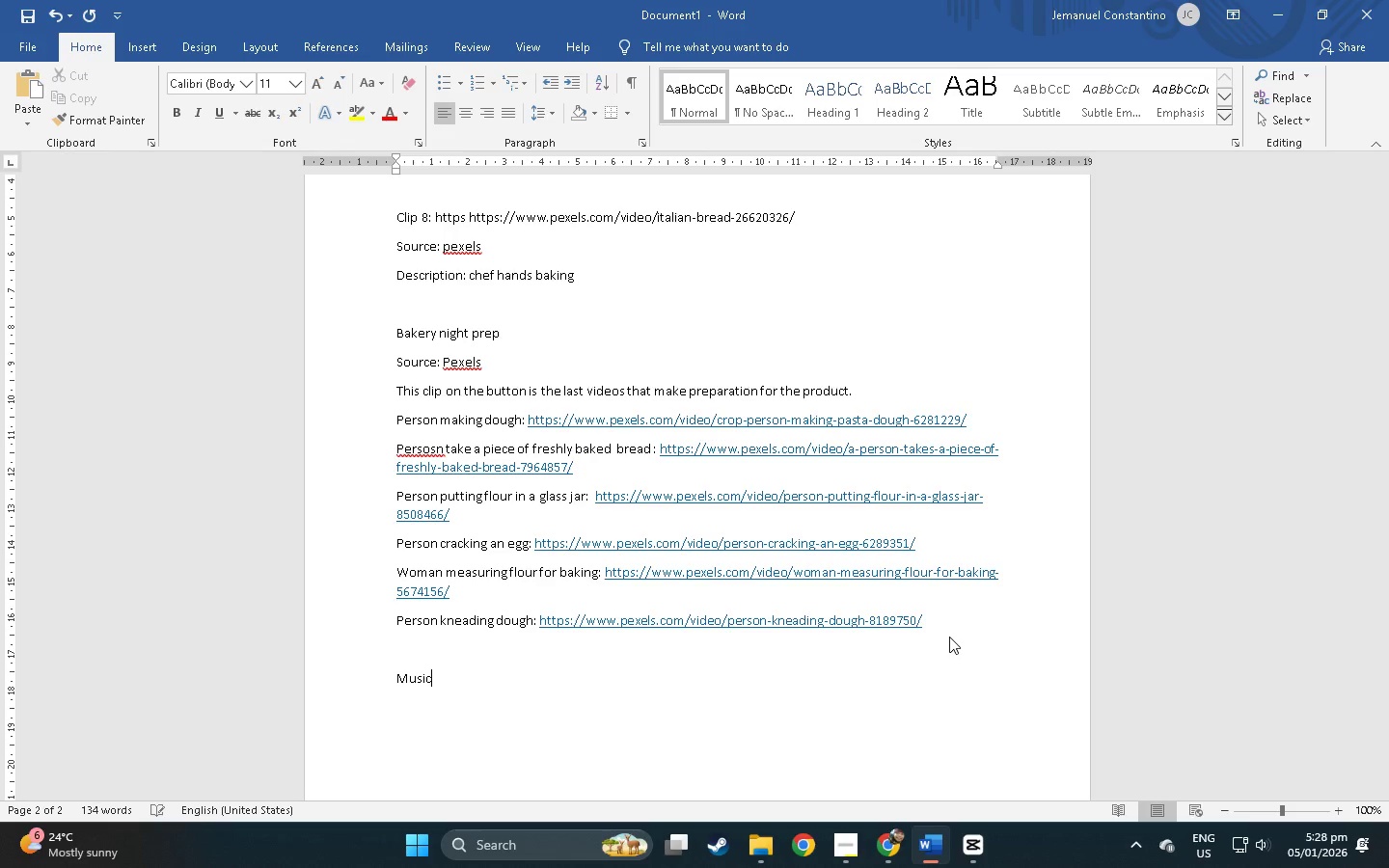 
key(Enter)
 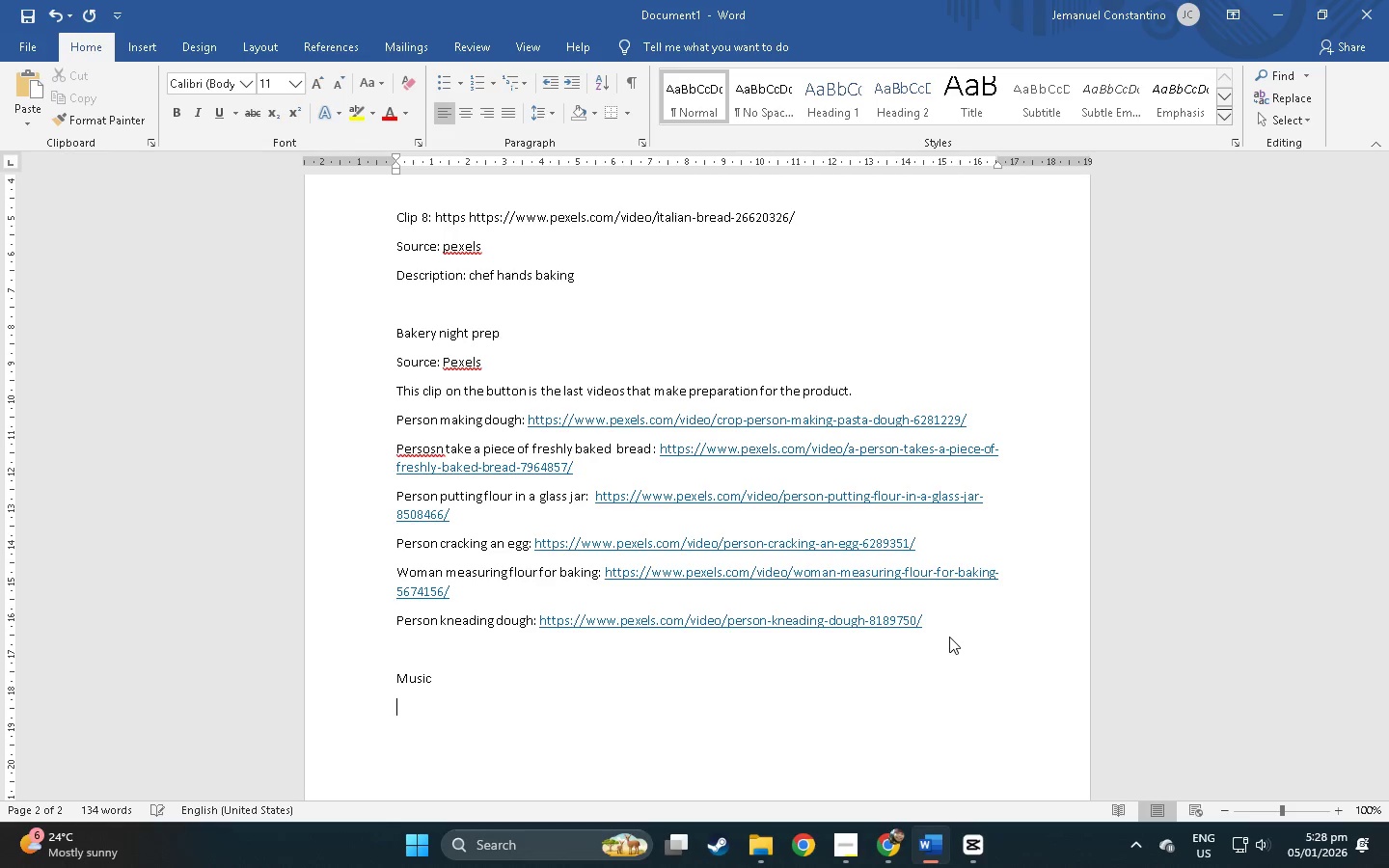 
type(SS)
key(Backspace)
key(Backspace)
key(Backspace)
 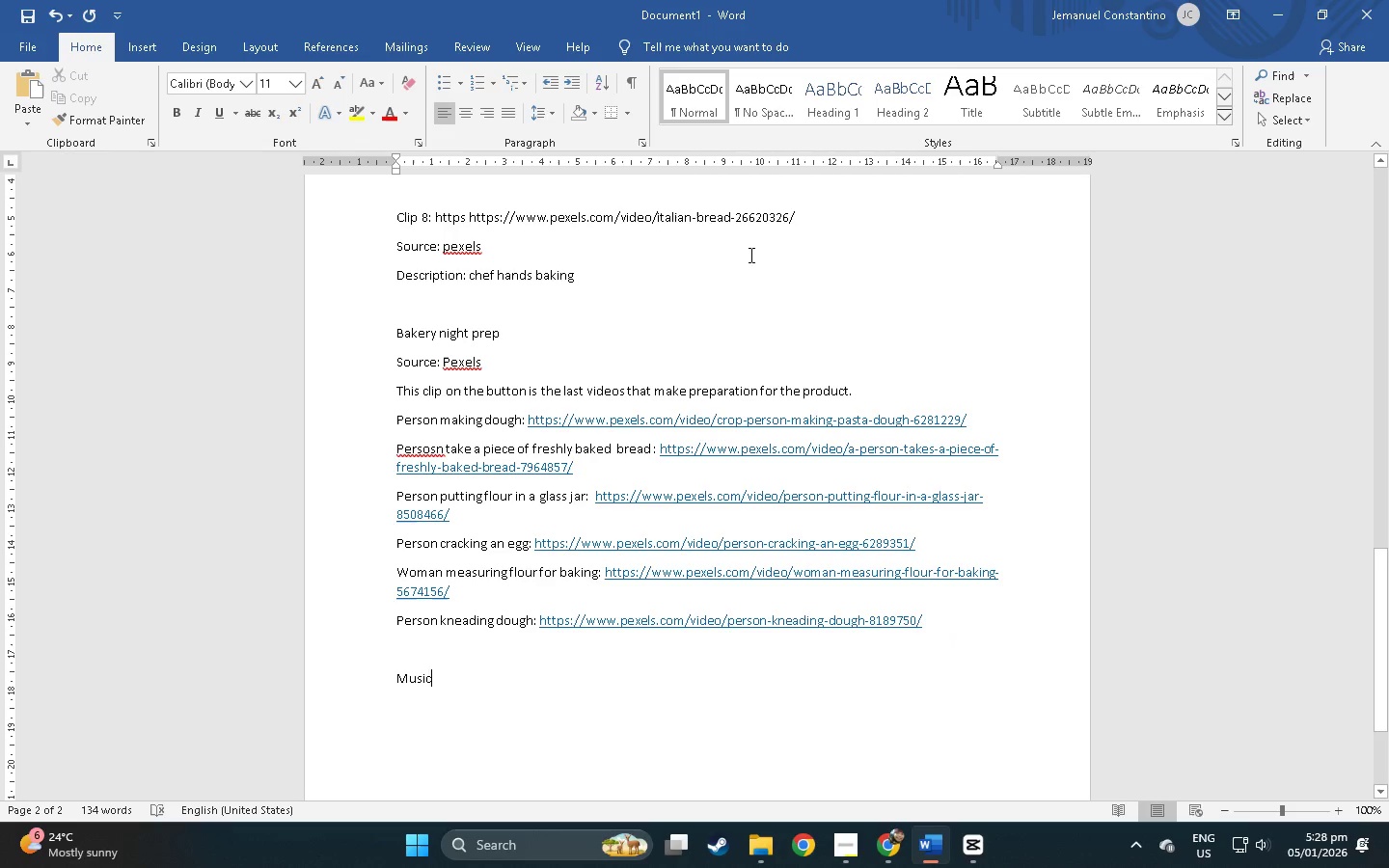 
key(Enter)
 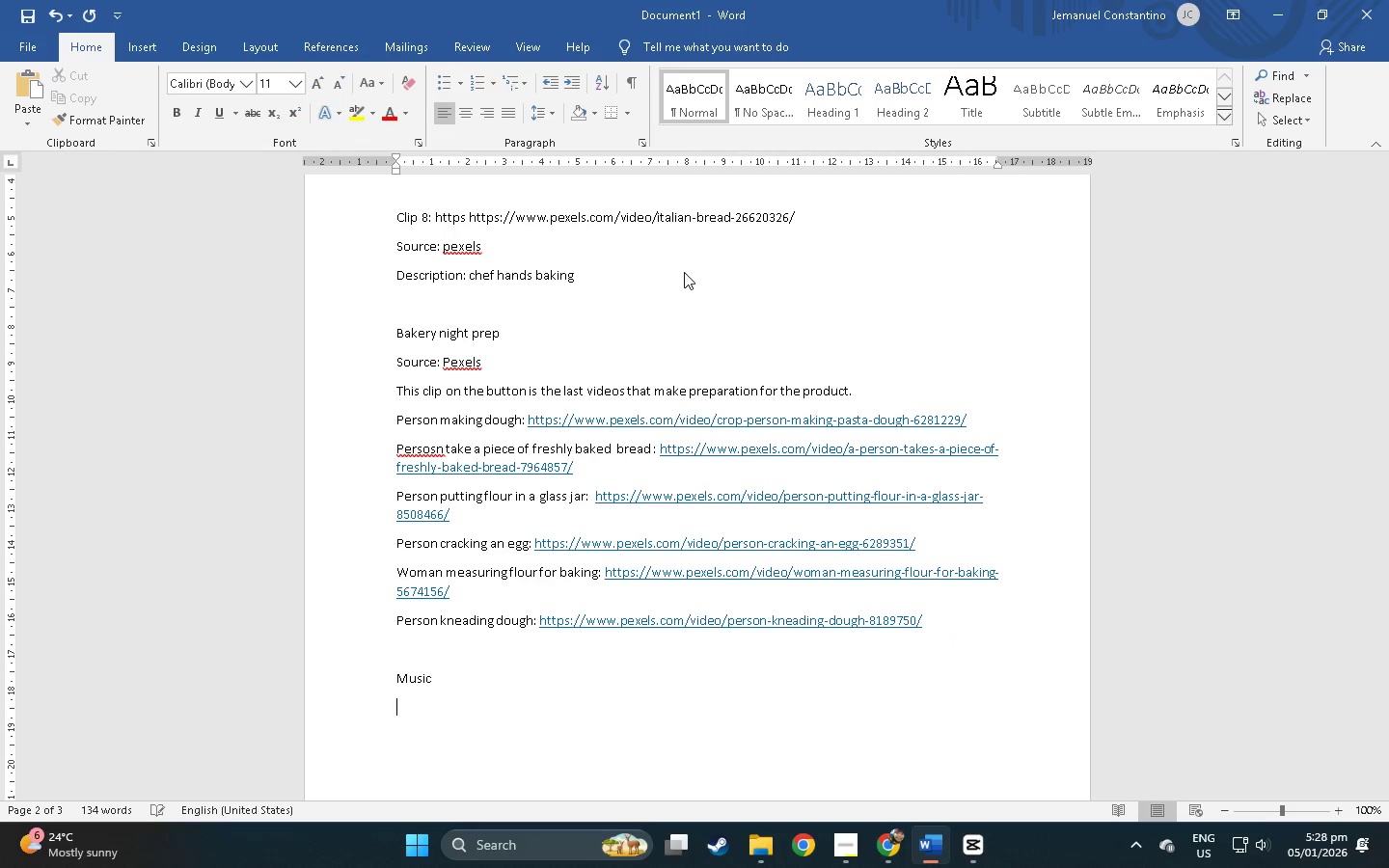 
type(s)
key(Backspace)
type(Sou)
key(Backspace)
key(Backspace)
key(Backspace)
key(Backspace)
type(:)
 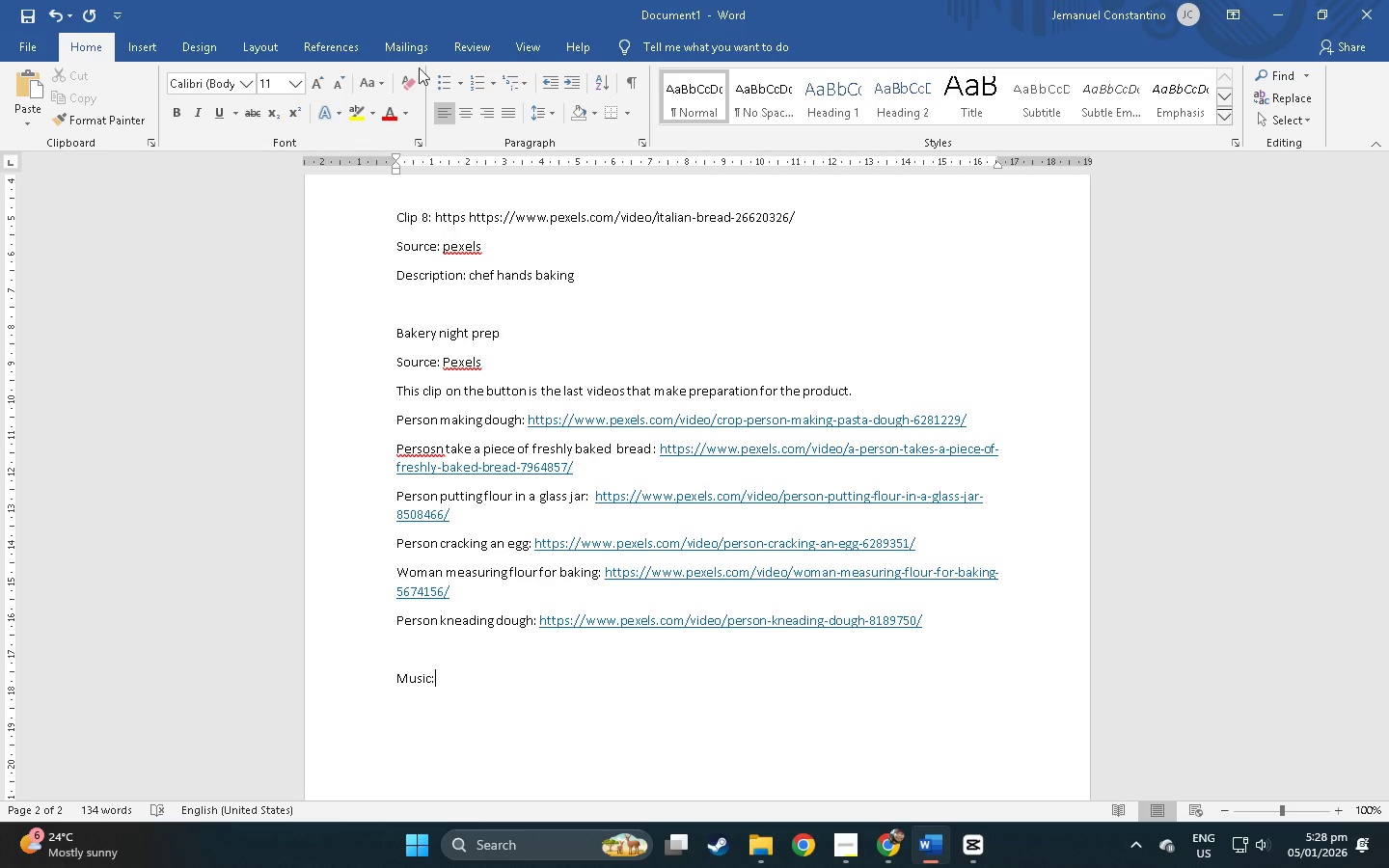 
left_click([267, 52])
 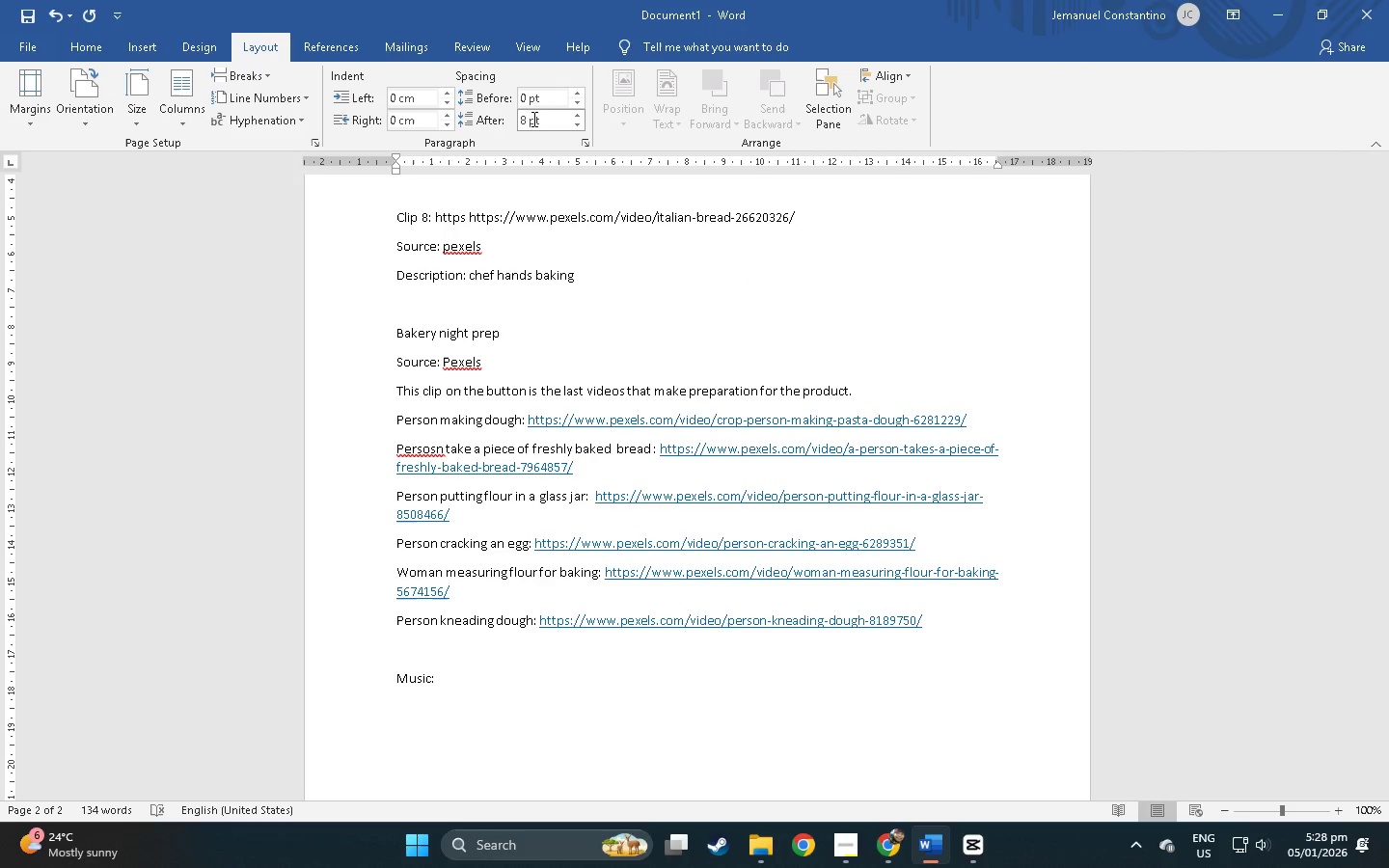 
left_click_drag(start_coordinate=[528, 121], to_coordinate=[505, 126])
 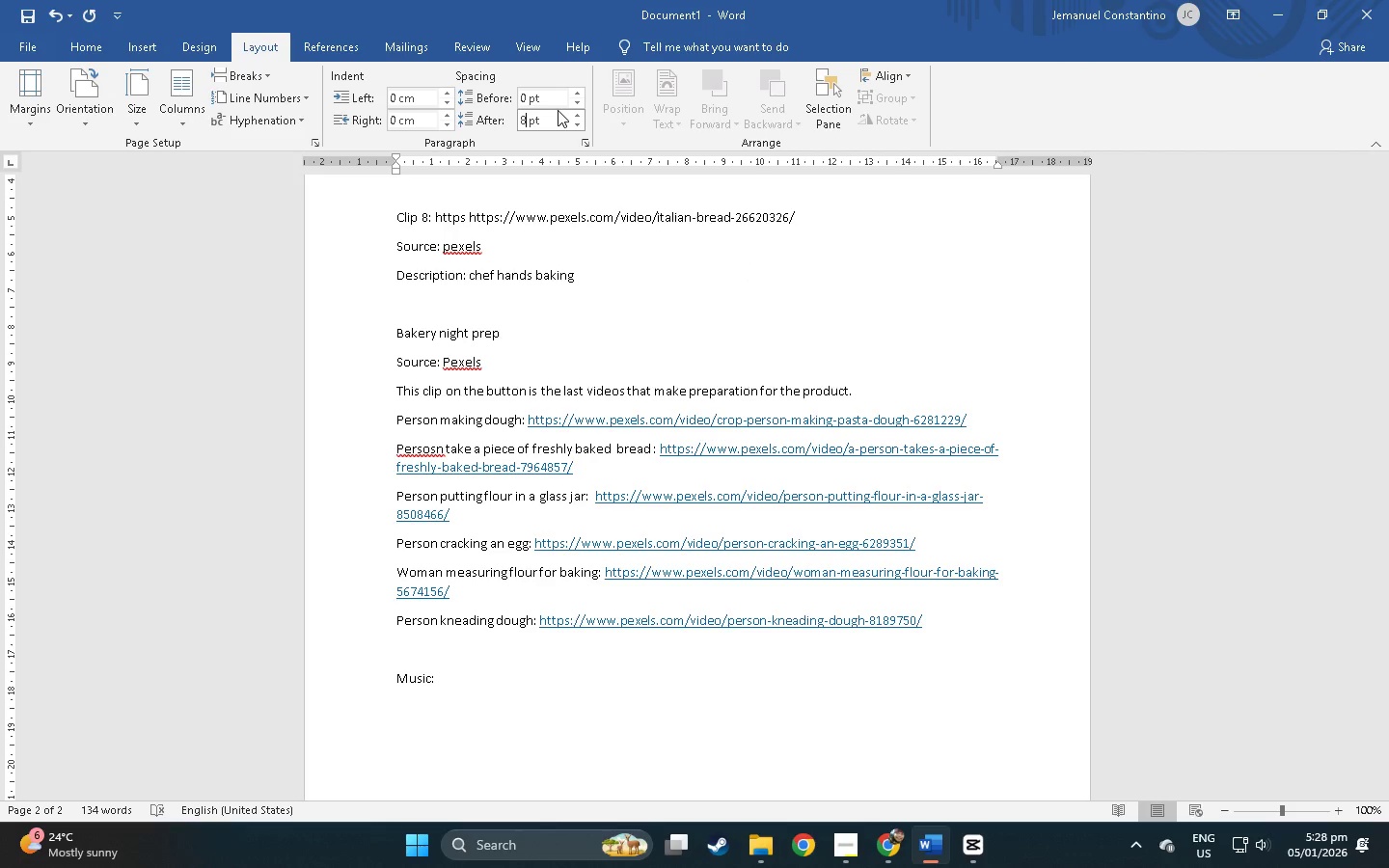 
key(Backspace)
 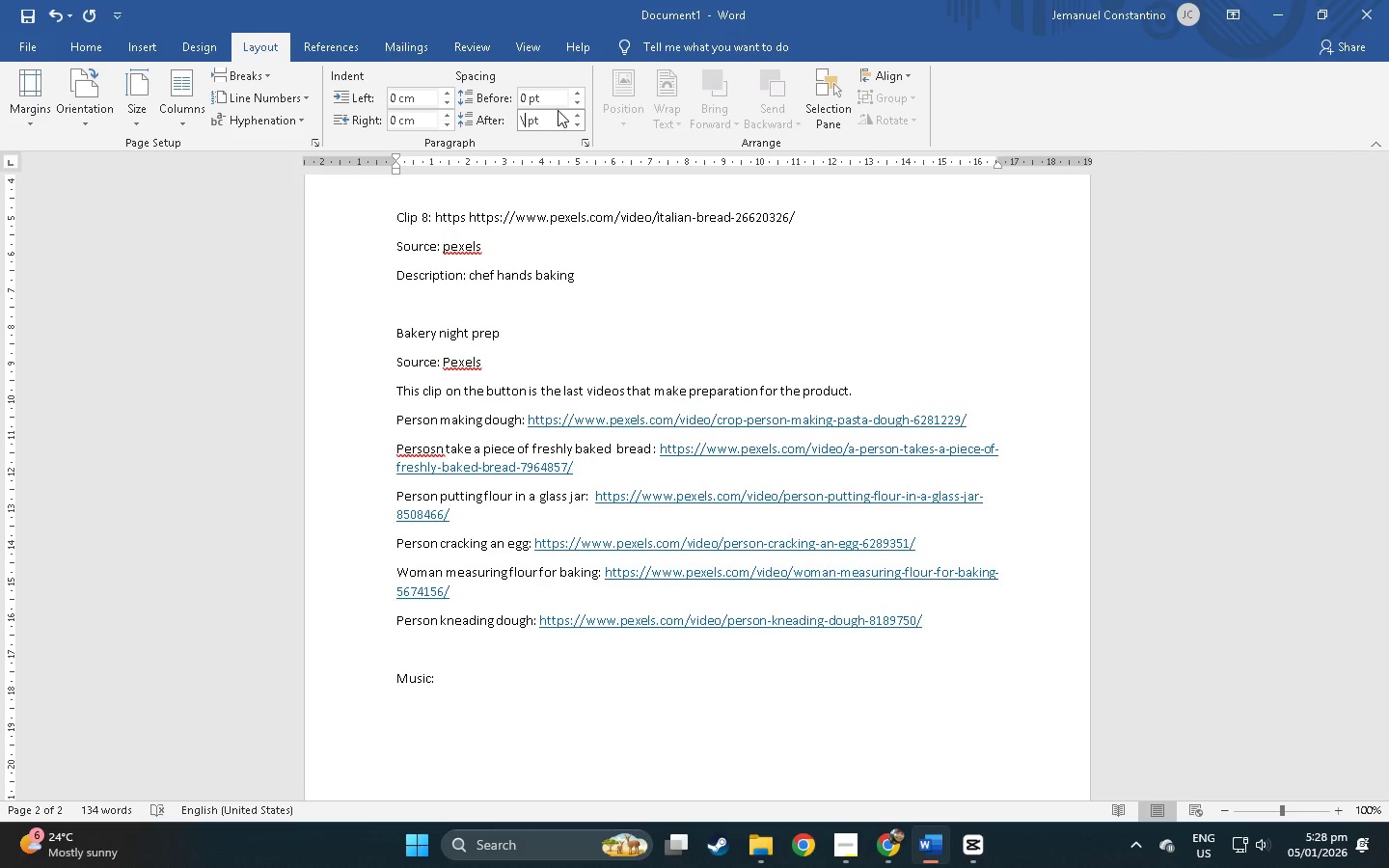 
key(Backslash)
 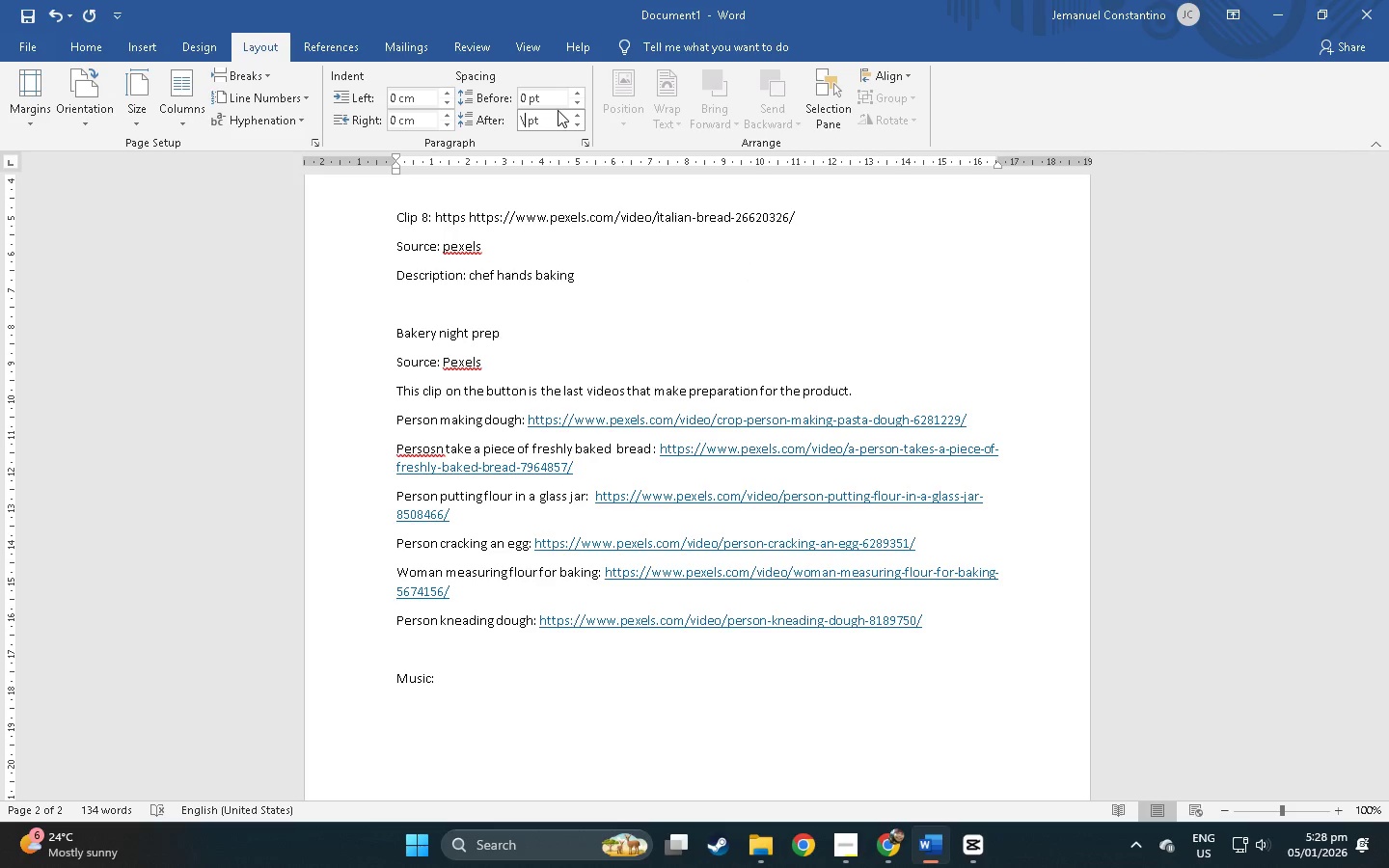 
key(Backspace)
 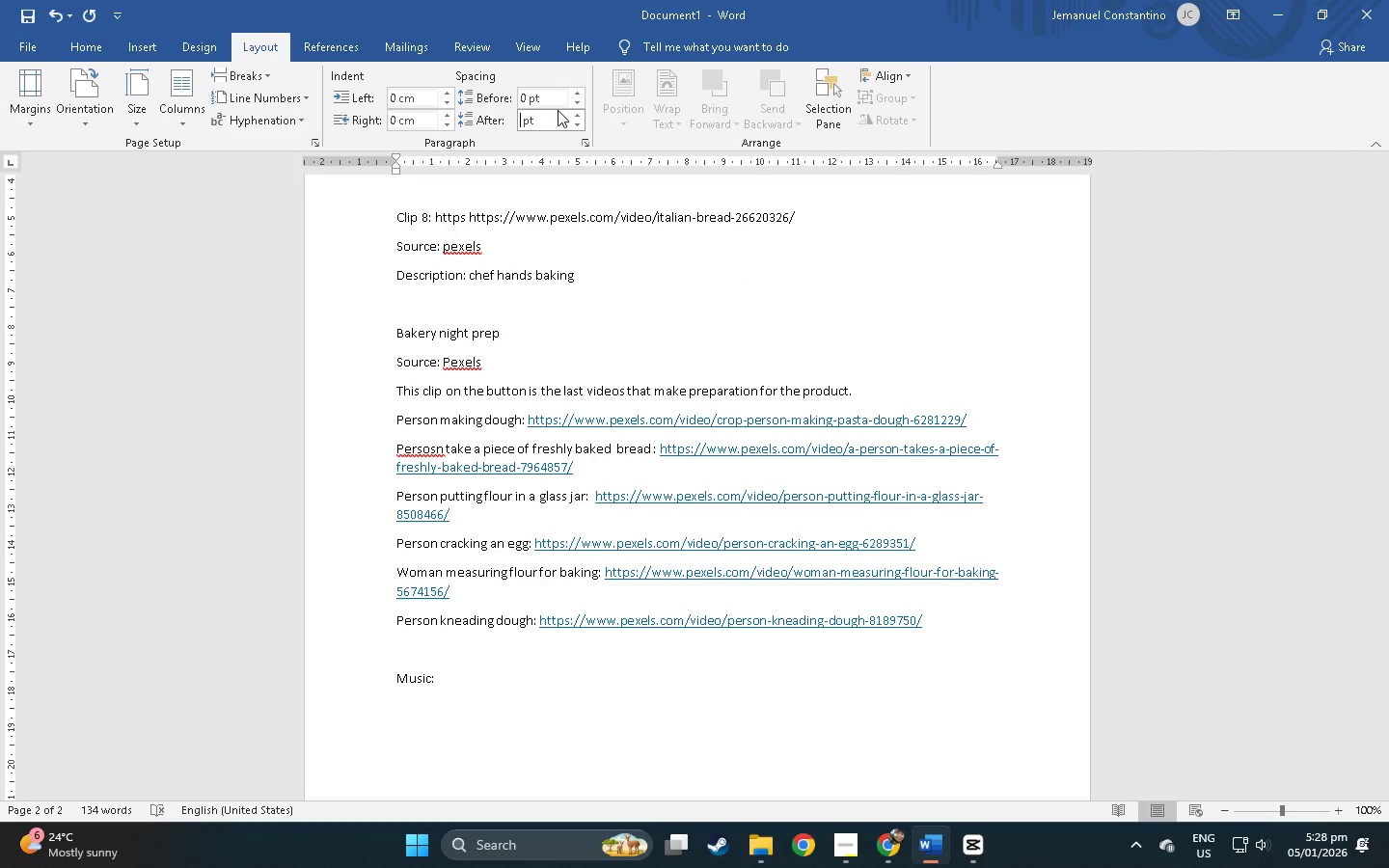 
key(NumpadDecimal)
 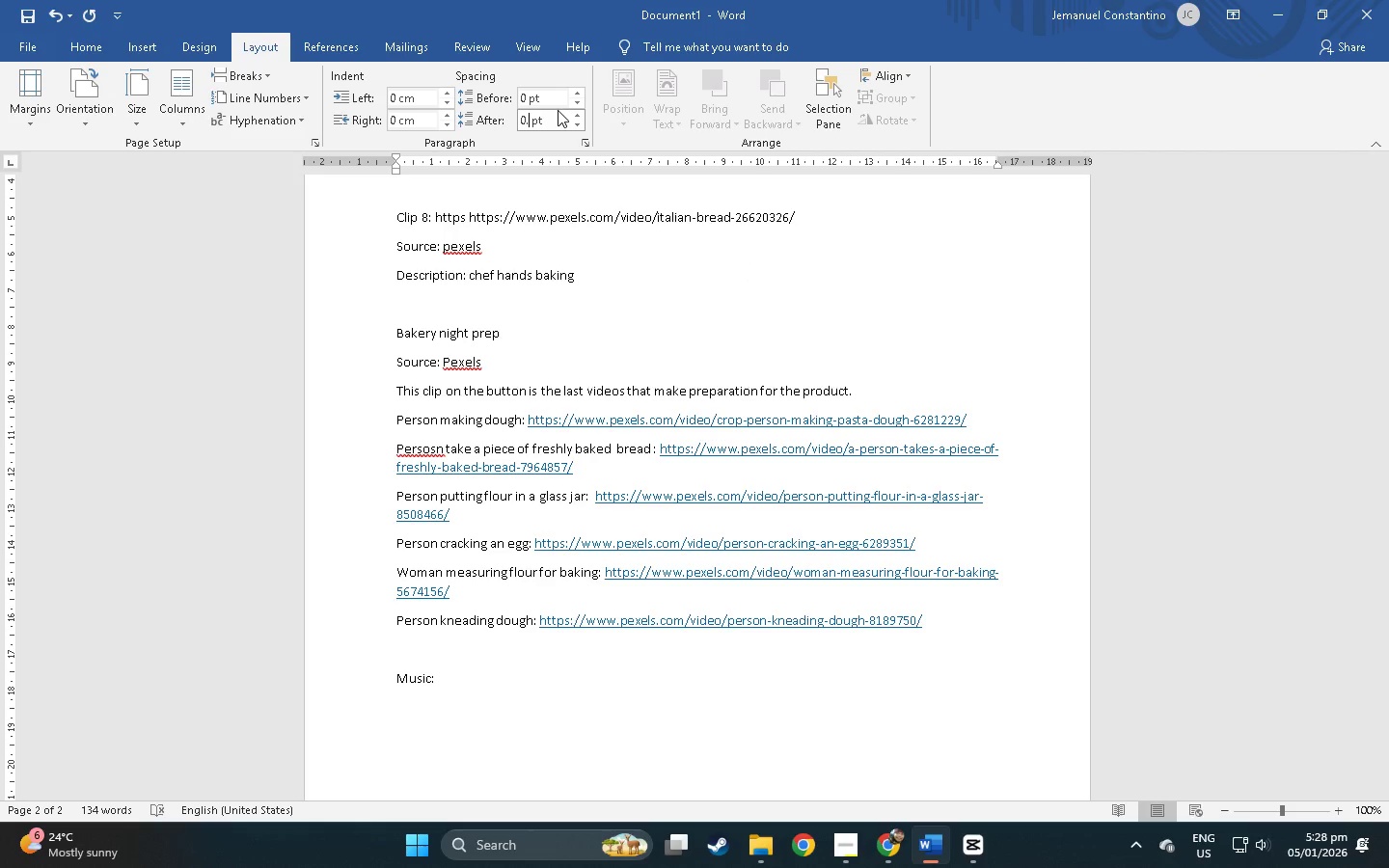 
key(Numpad0)
 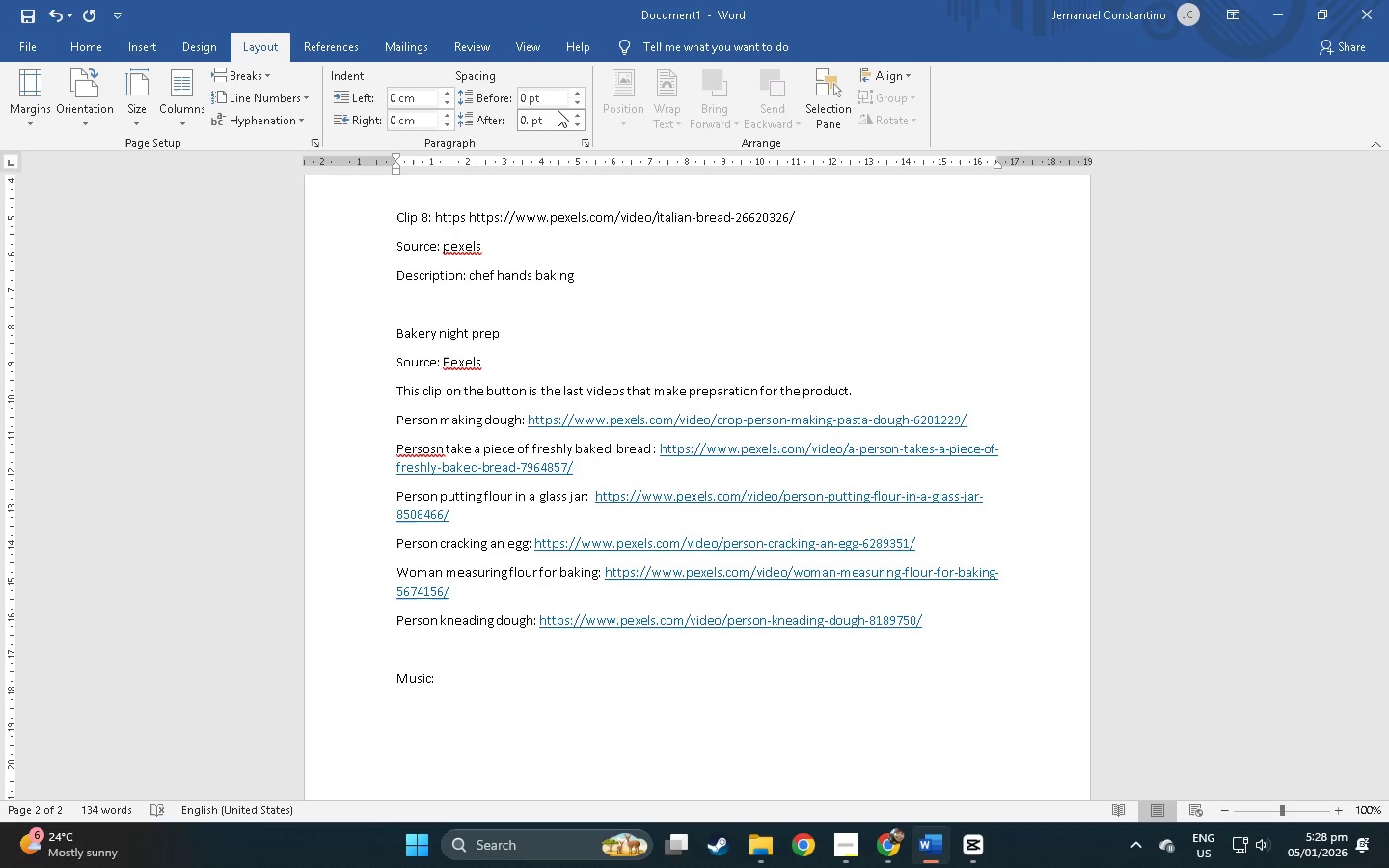 
key(Backspace)
 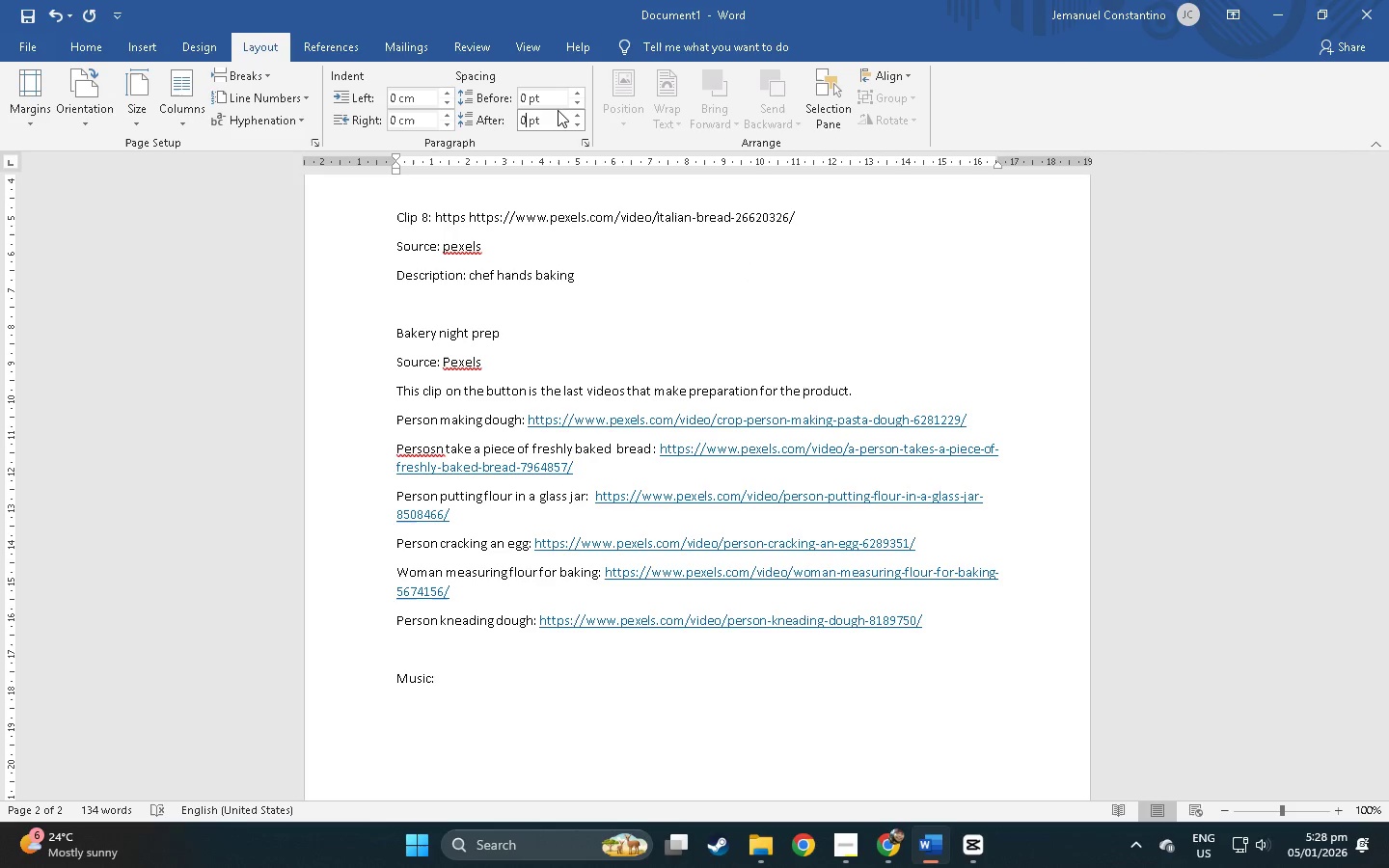 
key(Enter)
 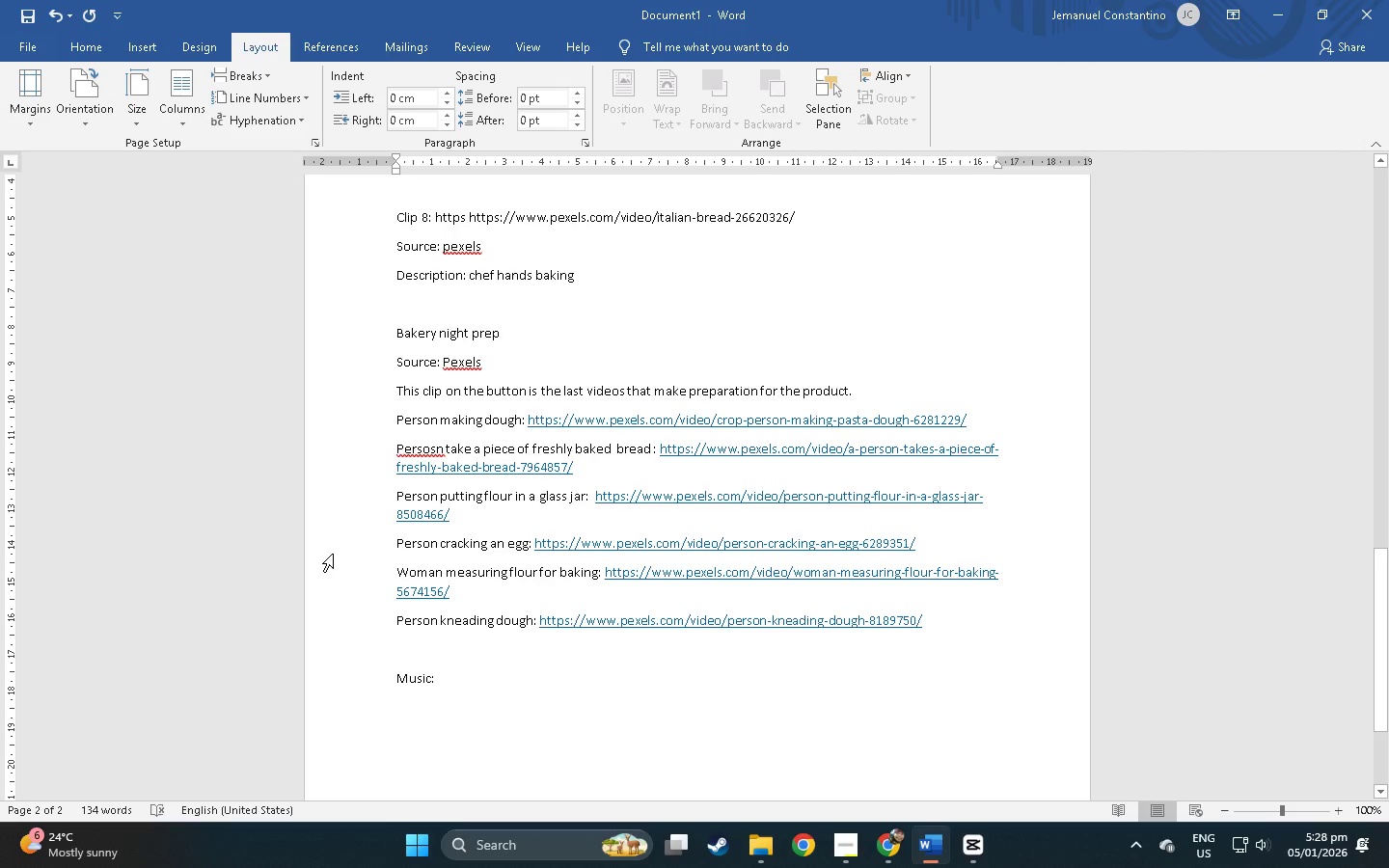 
key(Enter)
 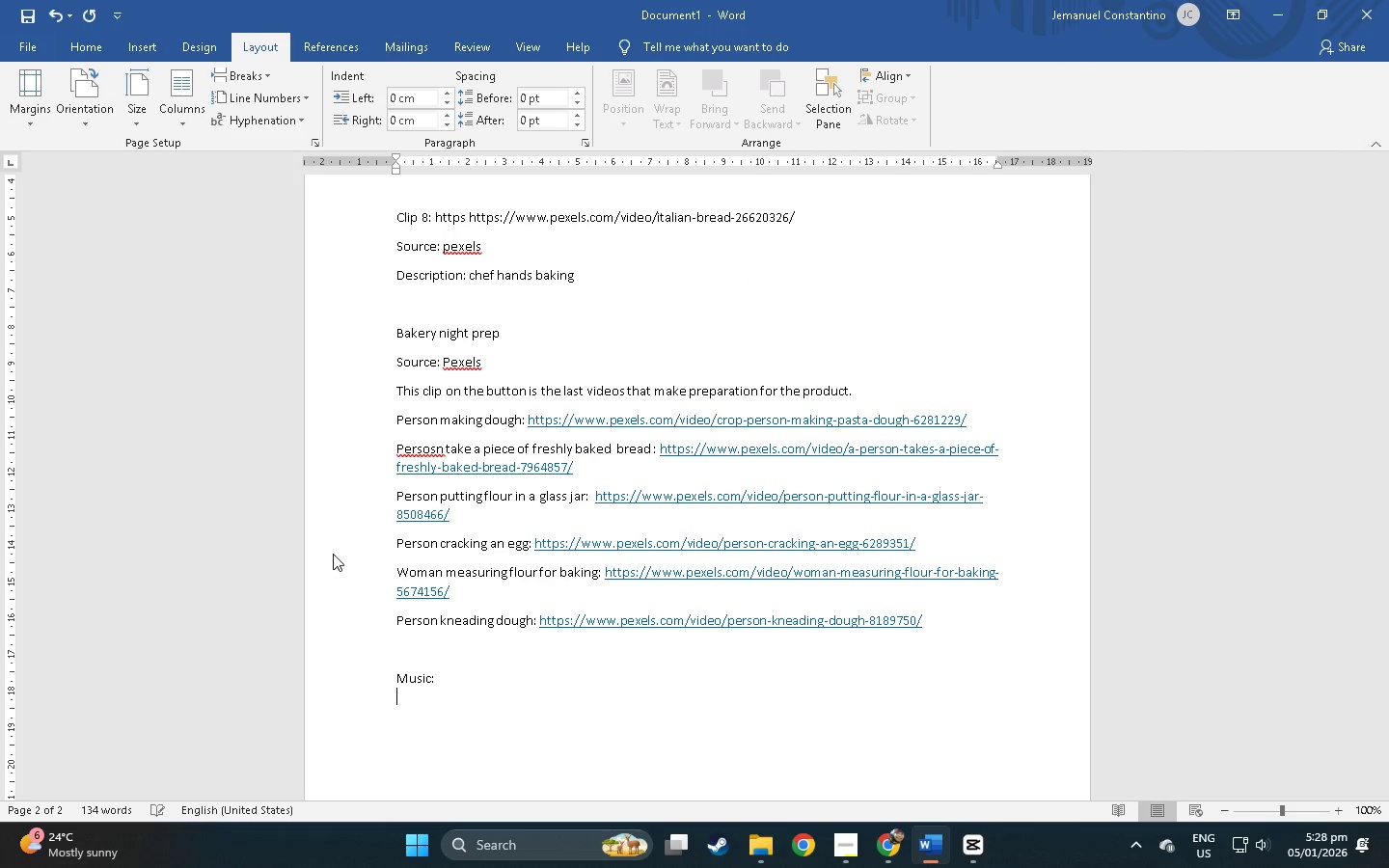 
type(Source: Capc)
key(Backspace)
type(Cut Aub)
key(Backspace)
key(Backspace)
type(udio Librav)
key(Backspace)
type(ryu)
key(Backspace)
 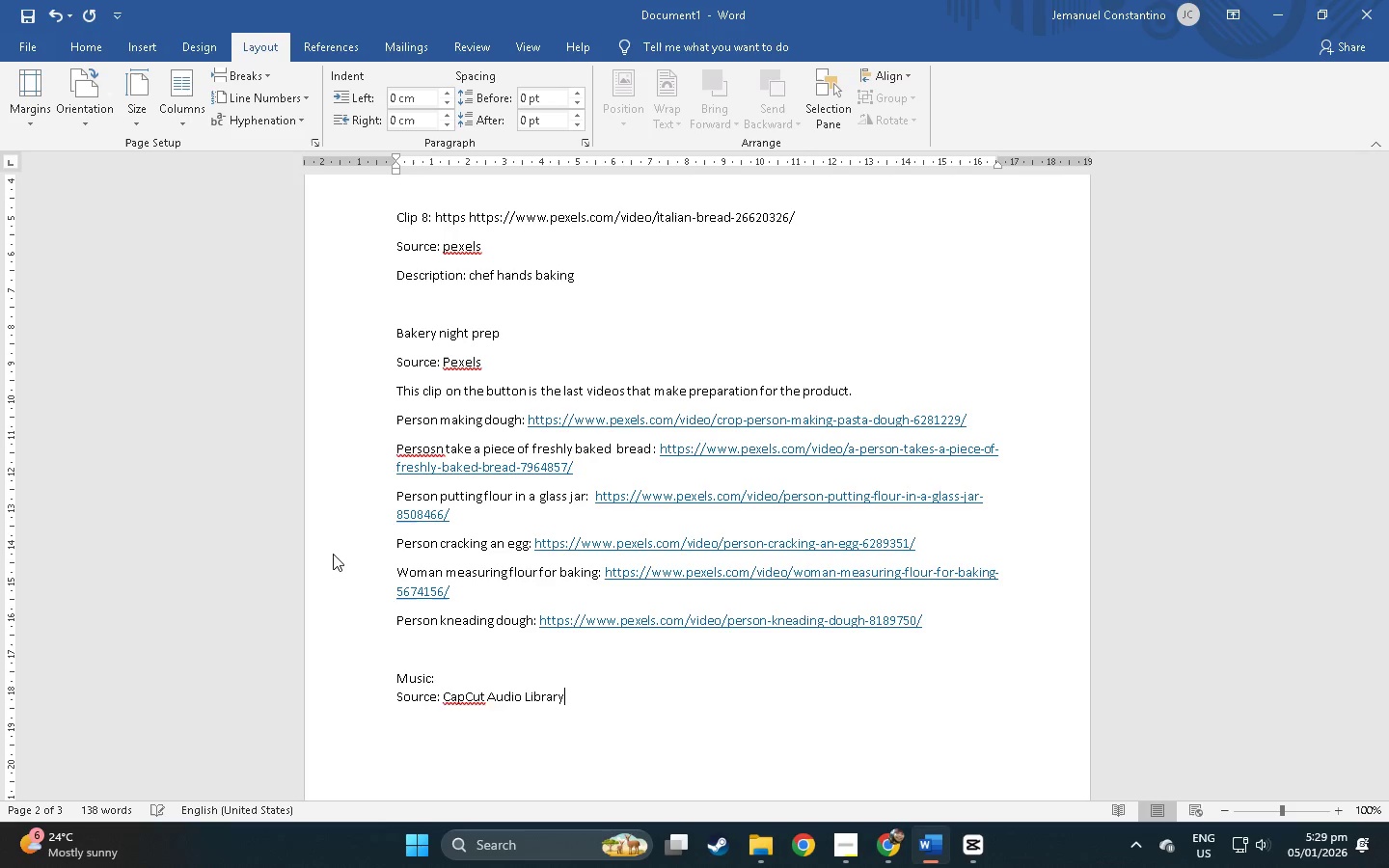 
key(Enter)
 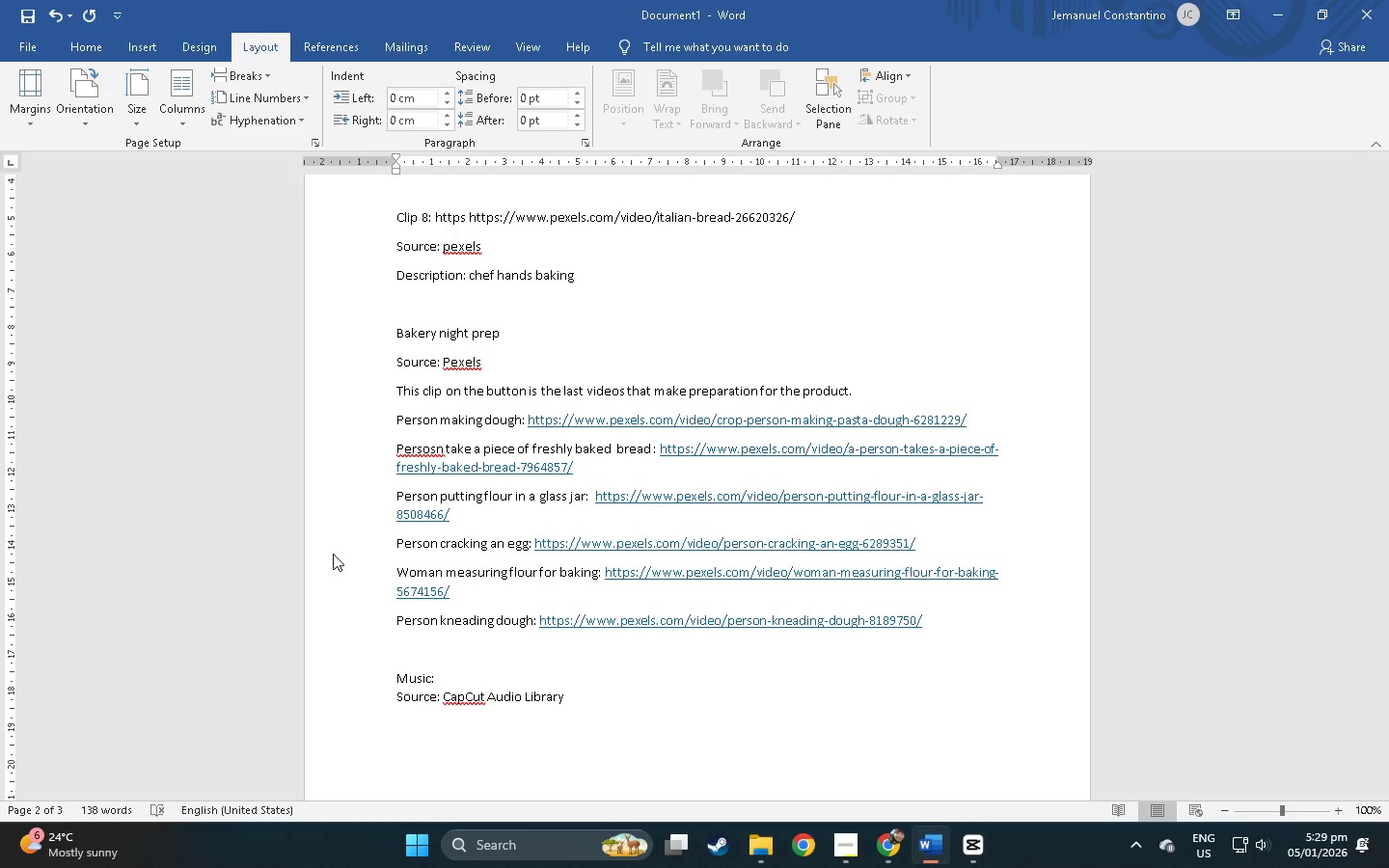 
hold_key(key=ShiftLeft, duration=0.38)
 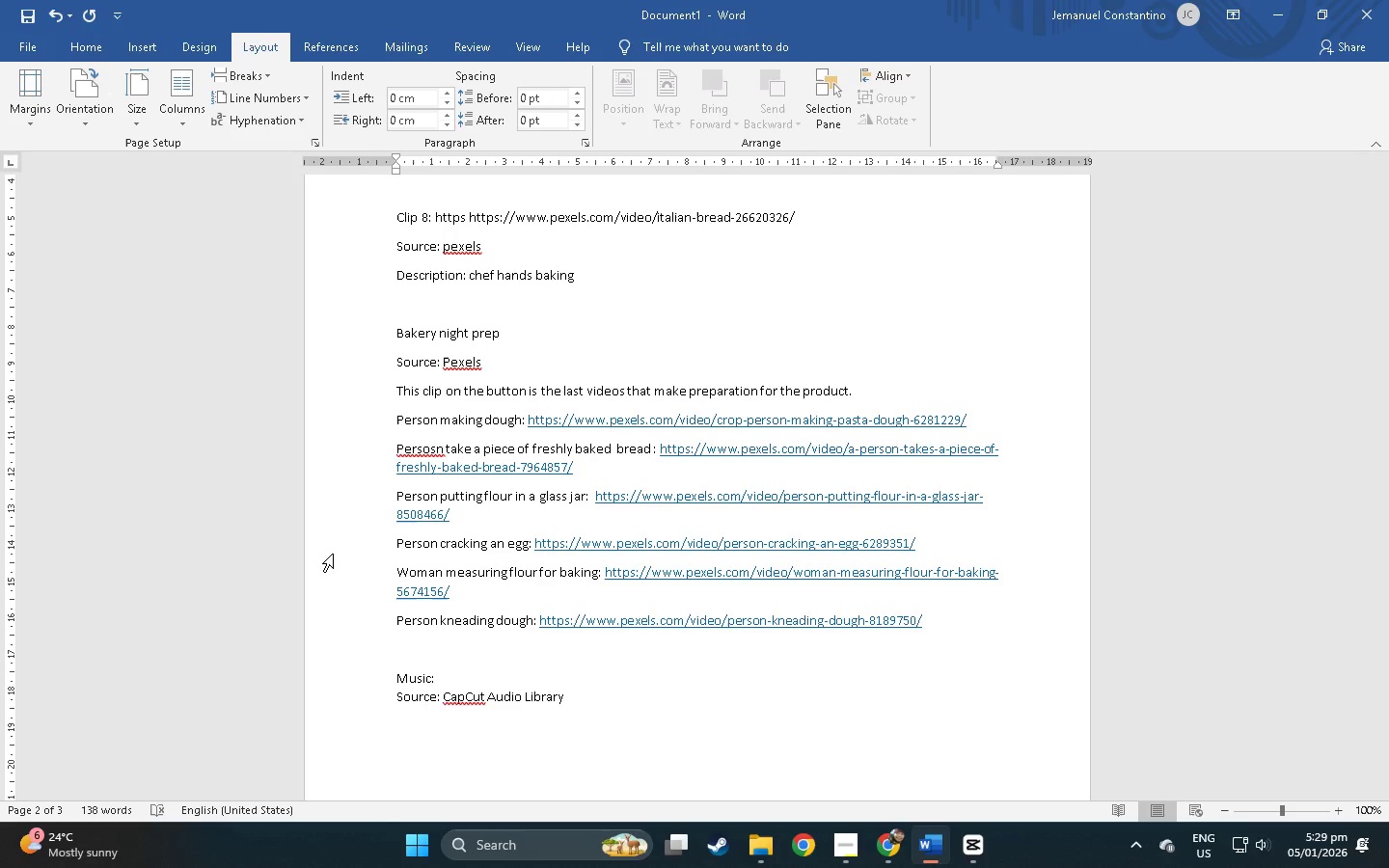 
key(Shift+ShiftLeft)
 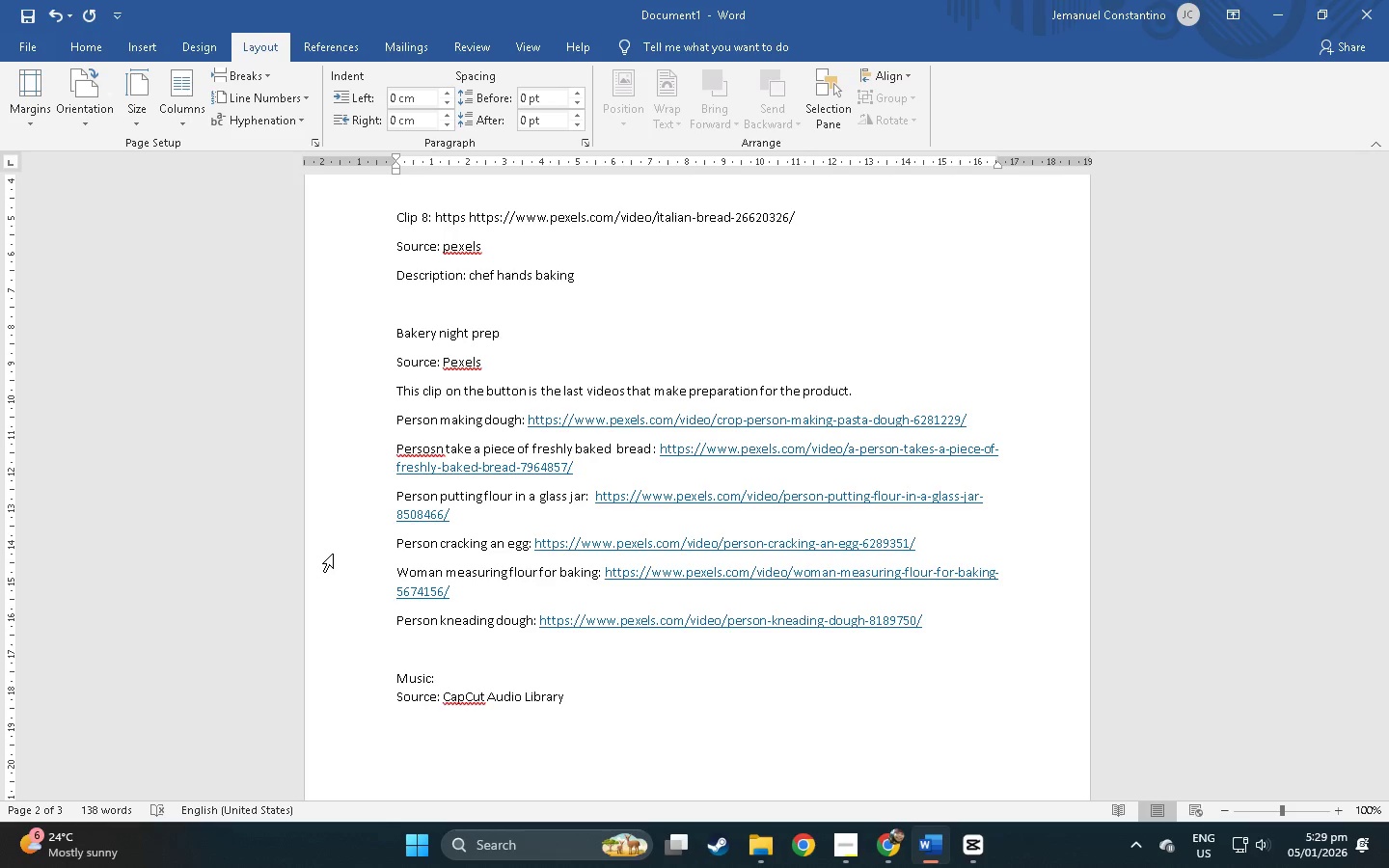 
key(Alt+AltLeft)
 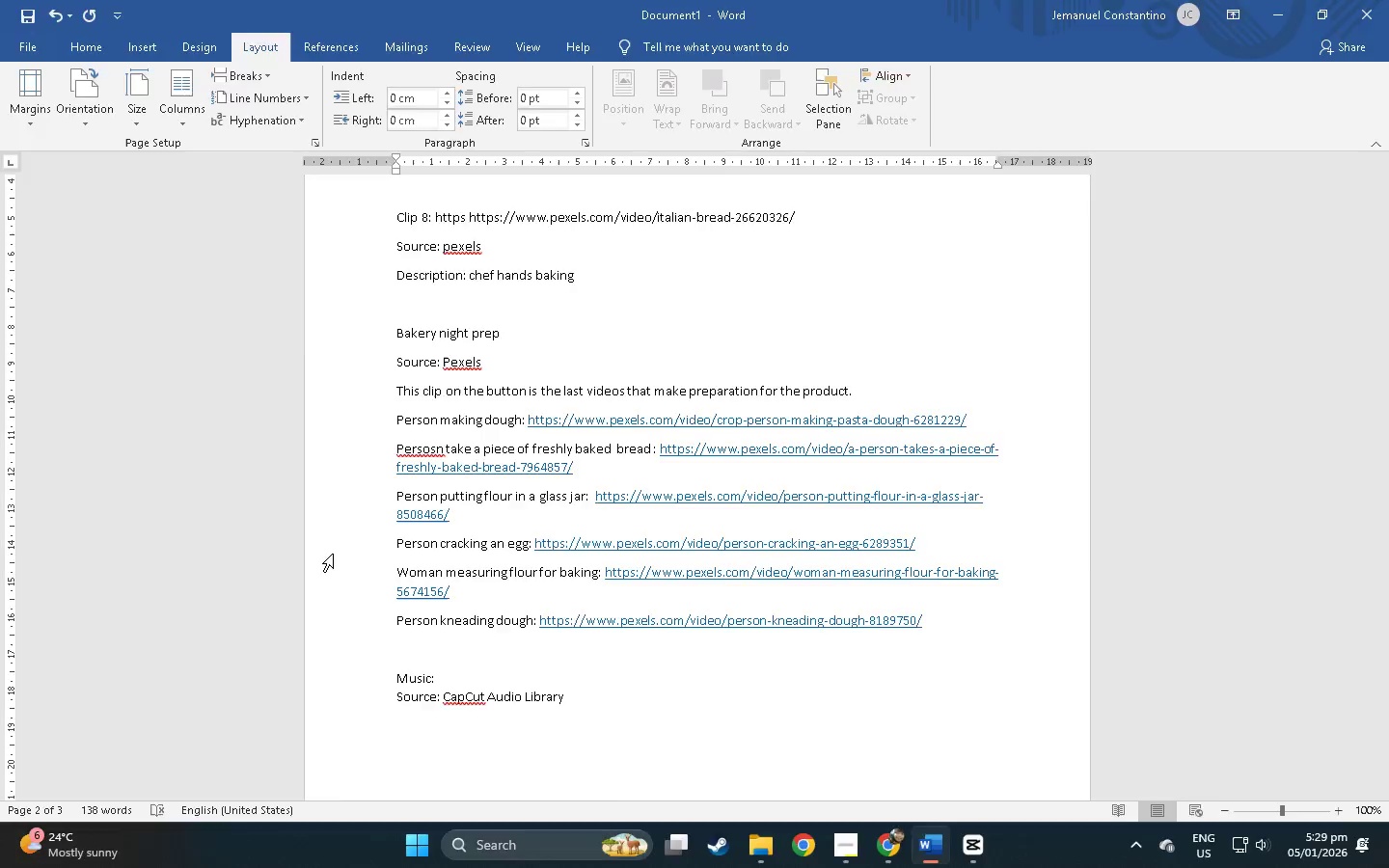 
key(Alt+Tab)
 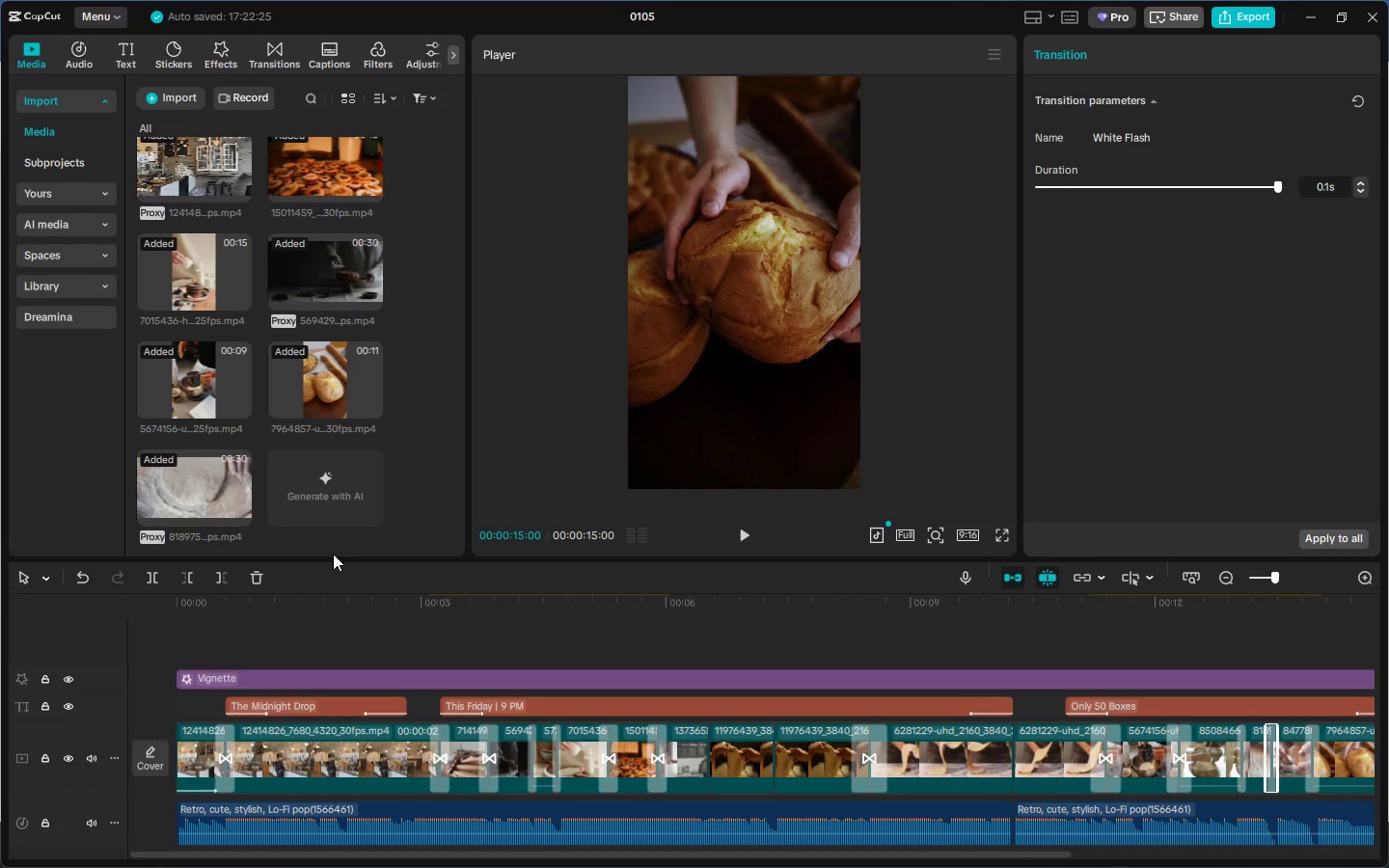 
scroll: coordinate [326, 587], scroll_direction: down, amount: 1.0
 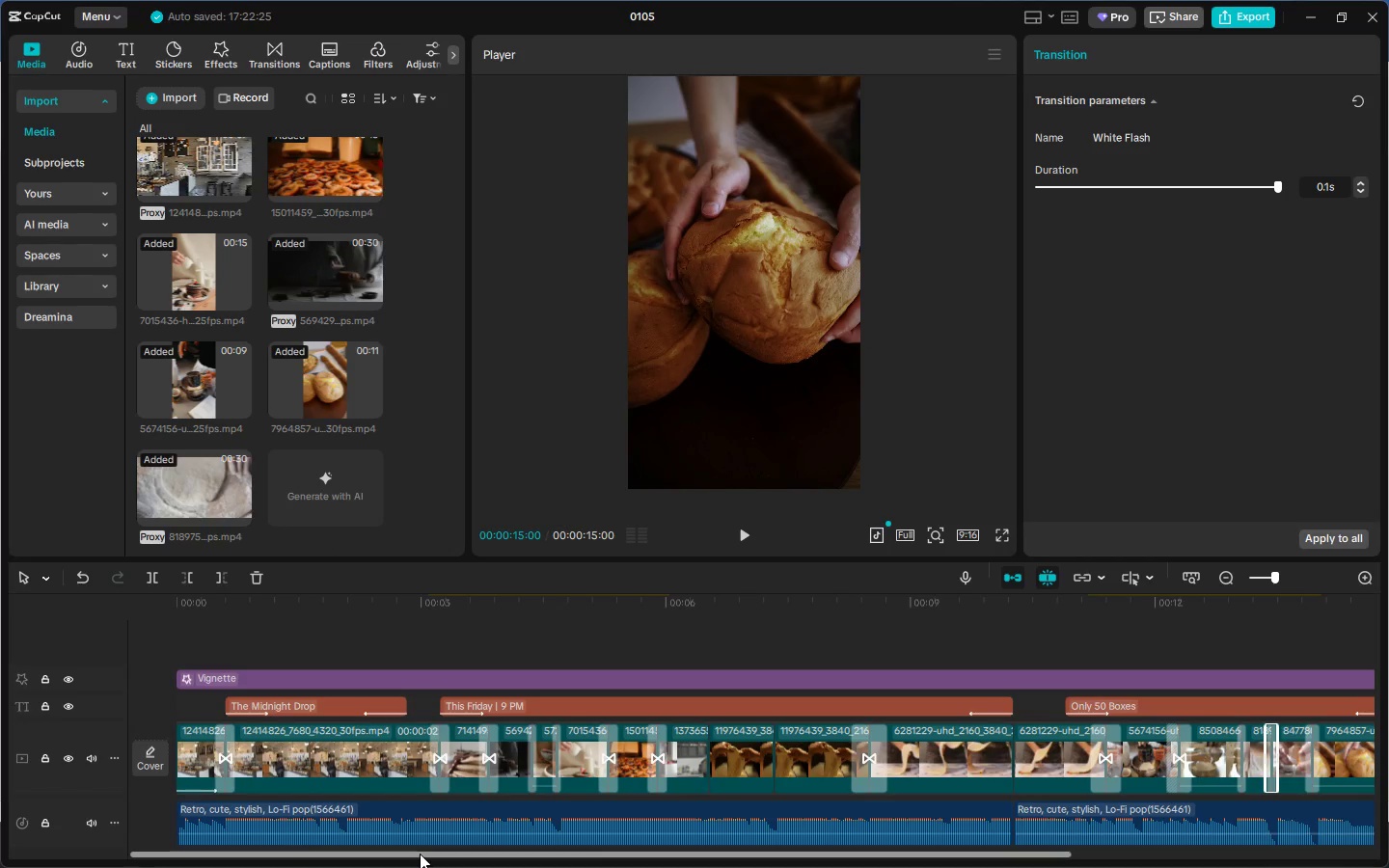 
left_click_drag(start_coordinate=[420, 854], to_coordinate=[354, 854])
 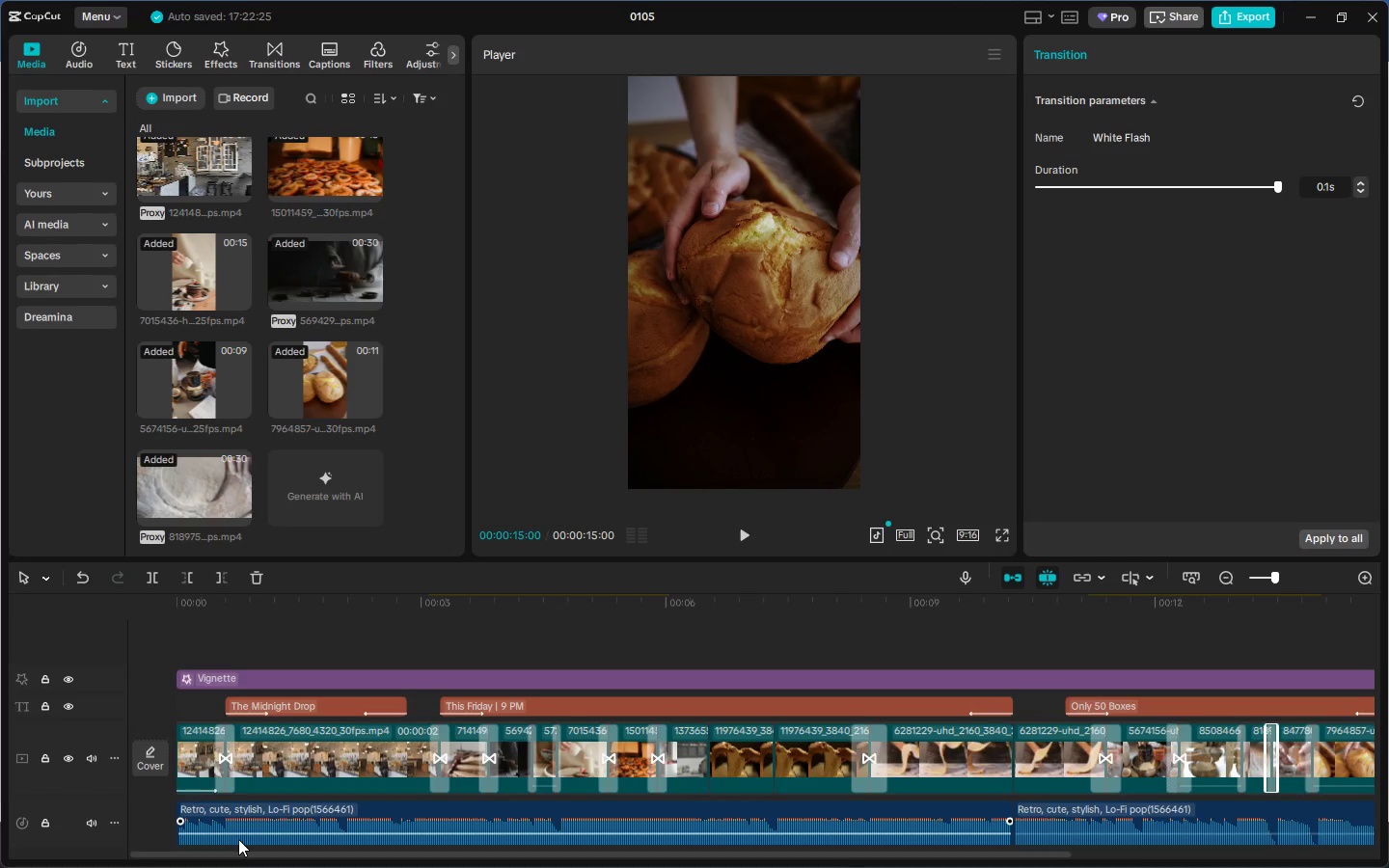 
key(Alt+AltLeft)
 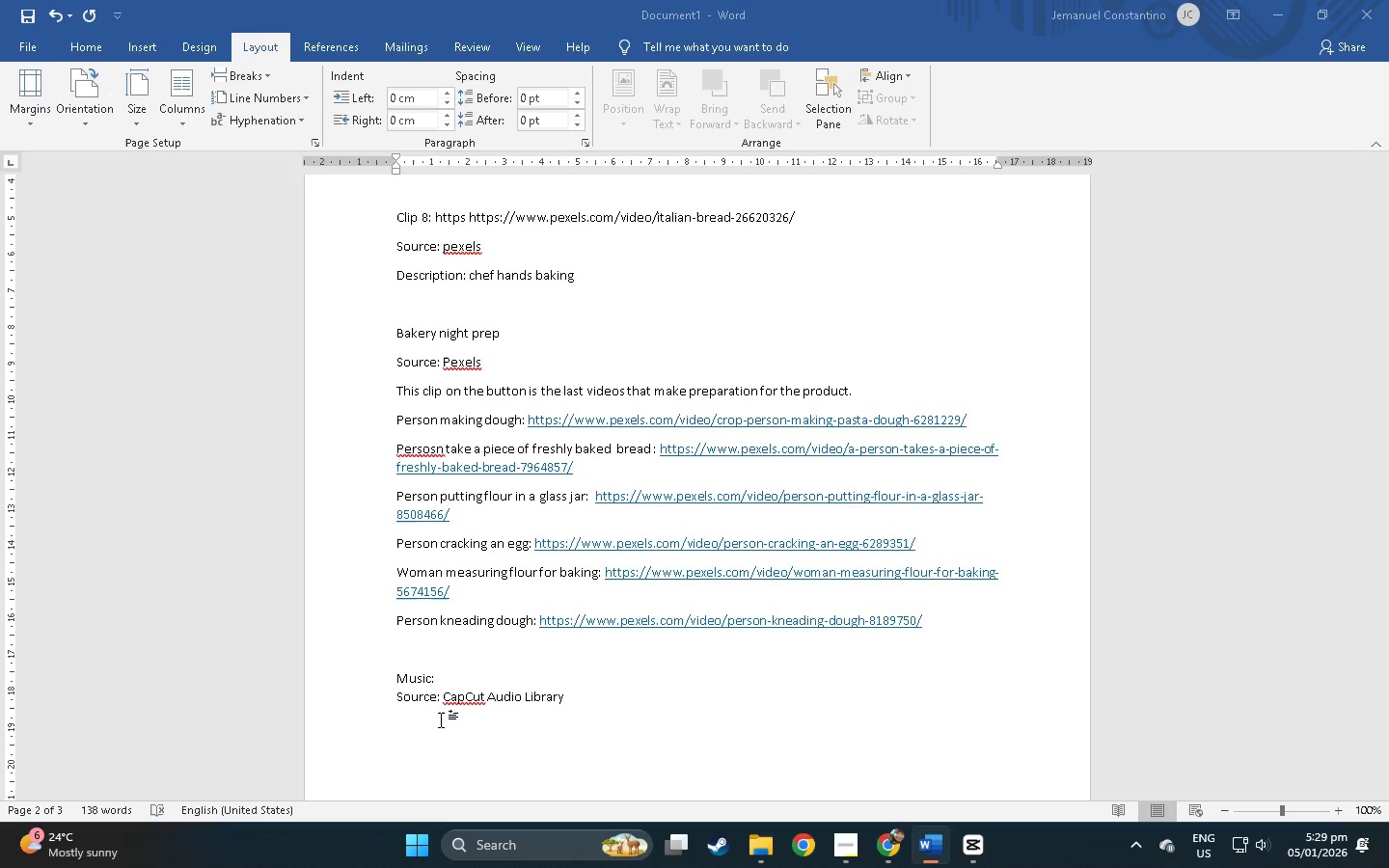 
key(Alt+Tab)
 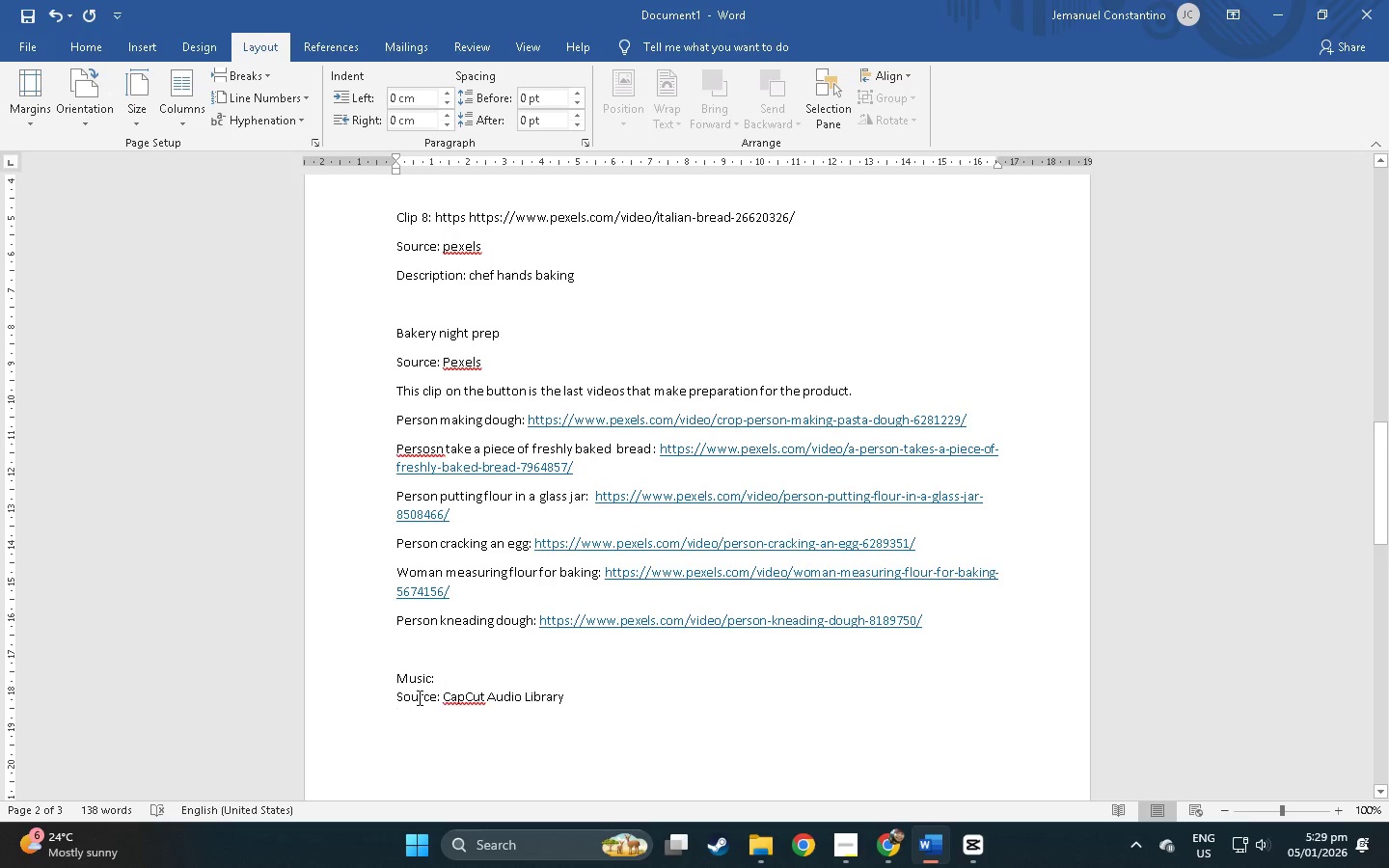 
left_click([418, 713])
 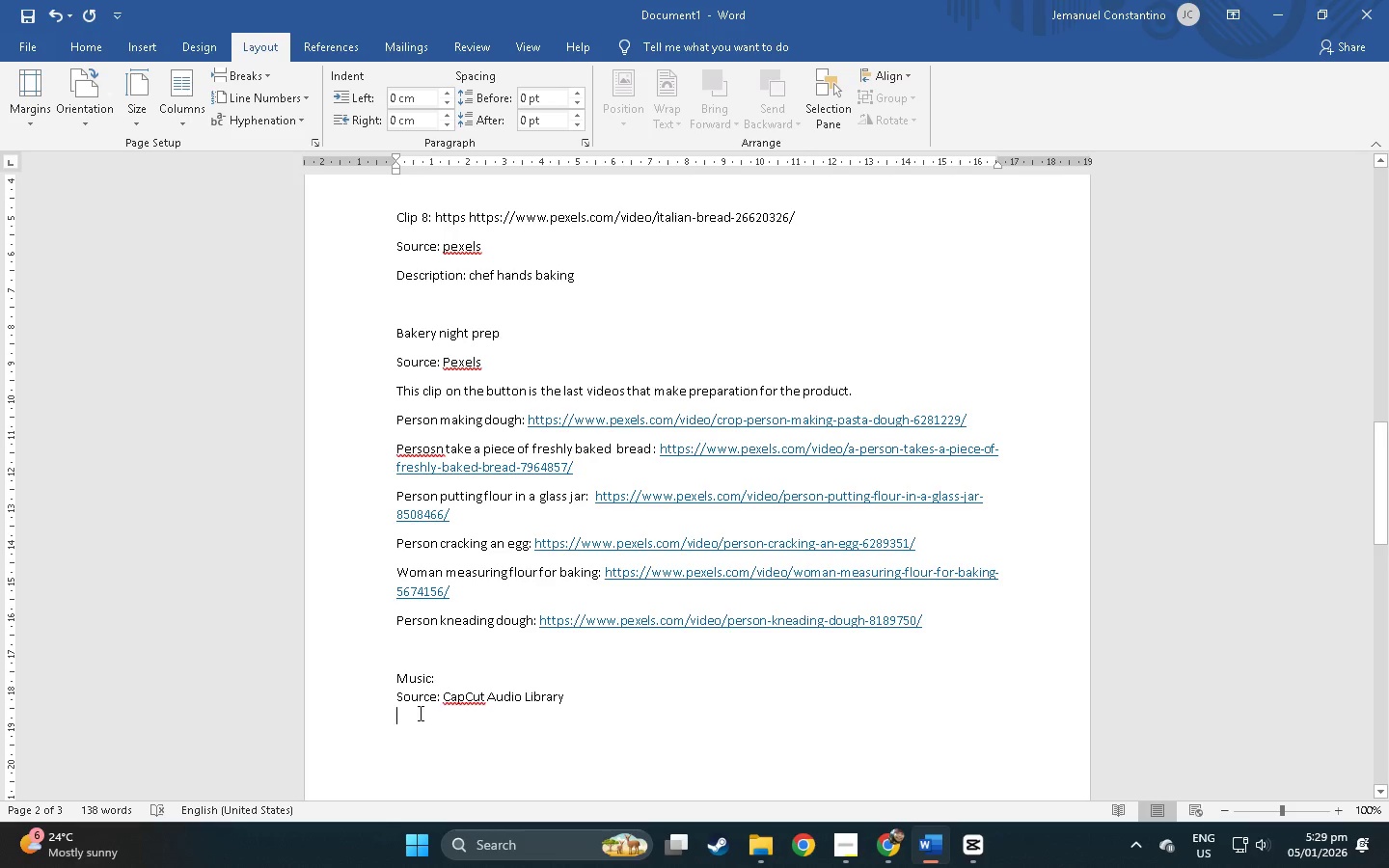 
key(Alt+AltLeft)
 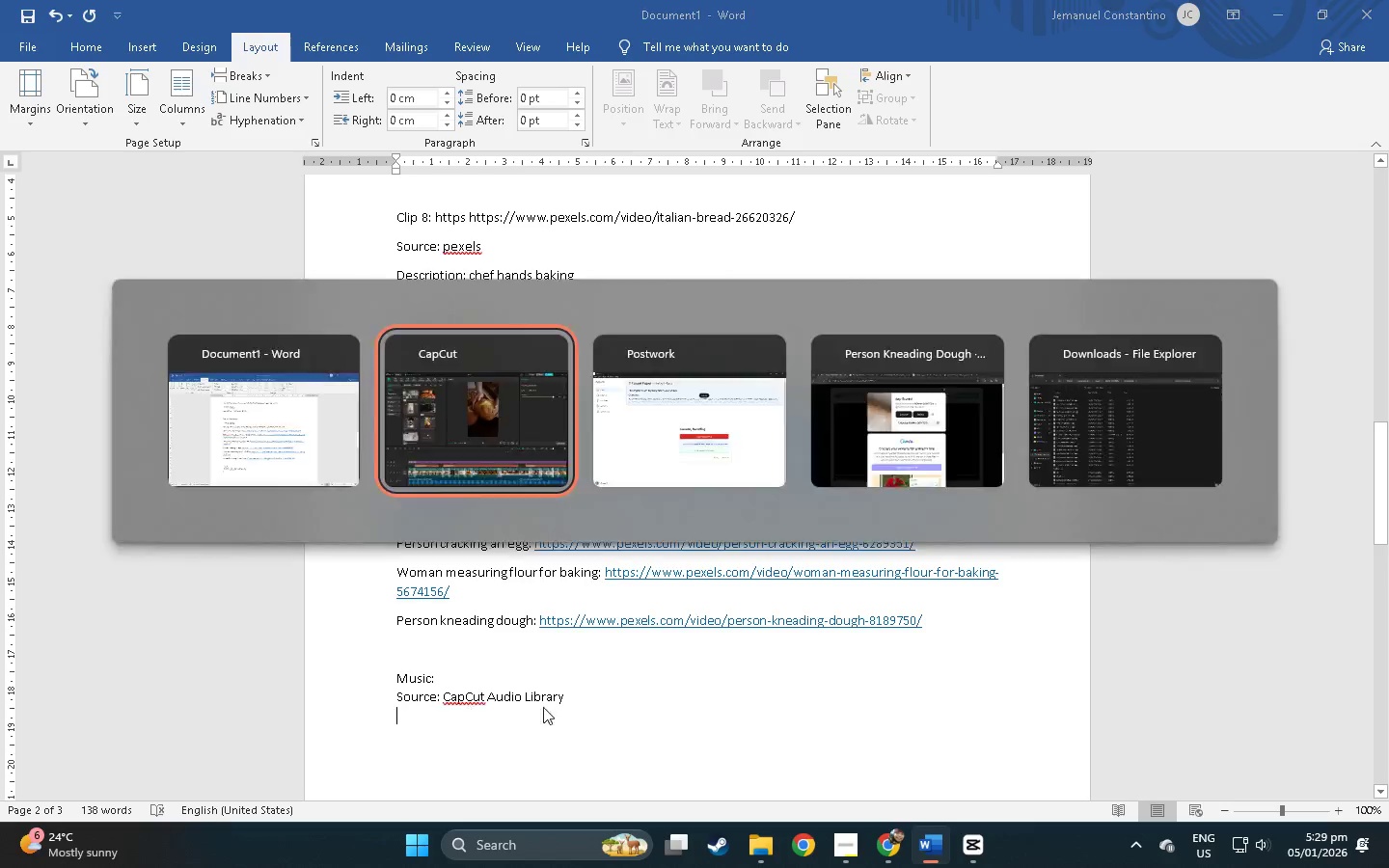 
key(Alt+Tab)
 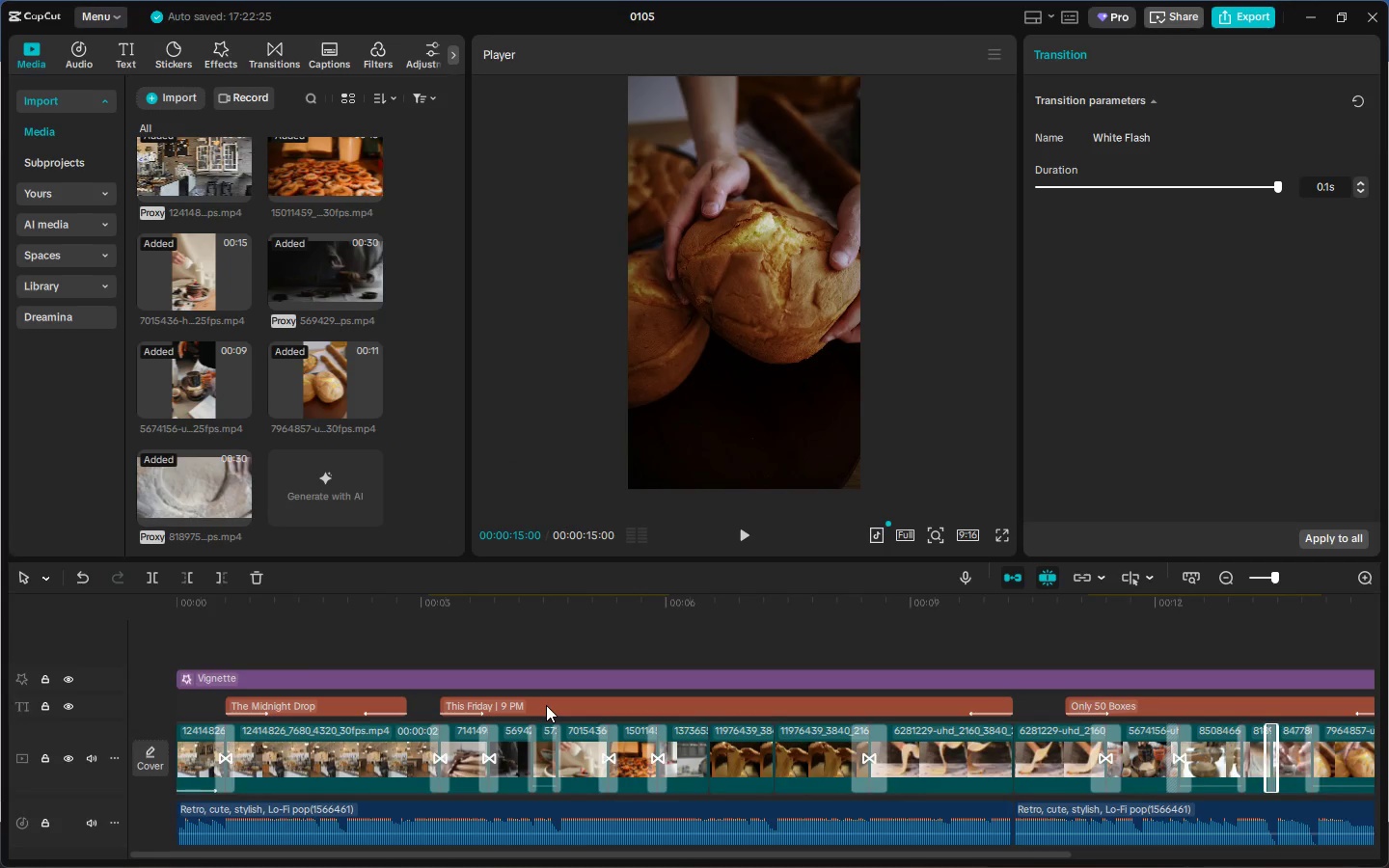 
key(Alt+AltLeft)
 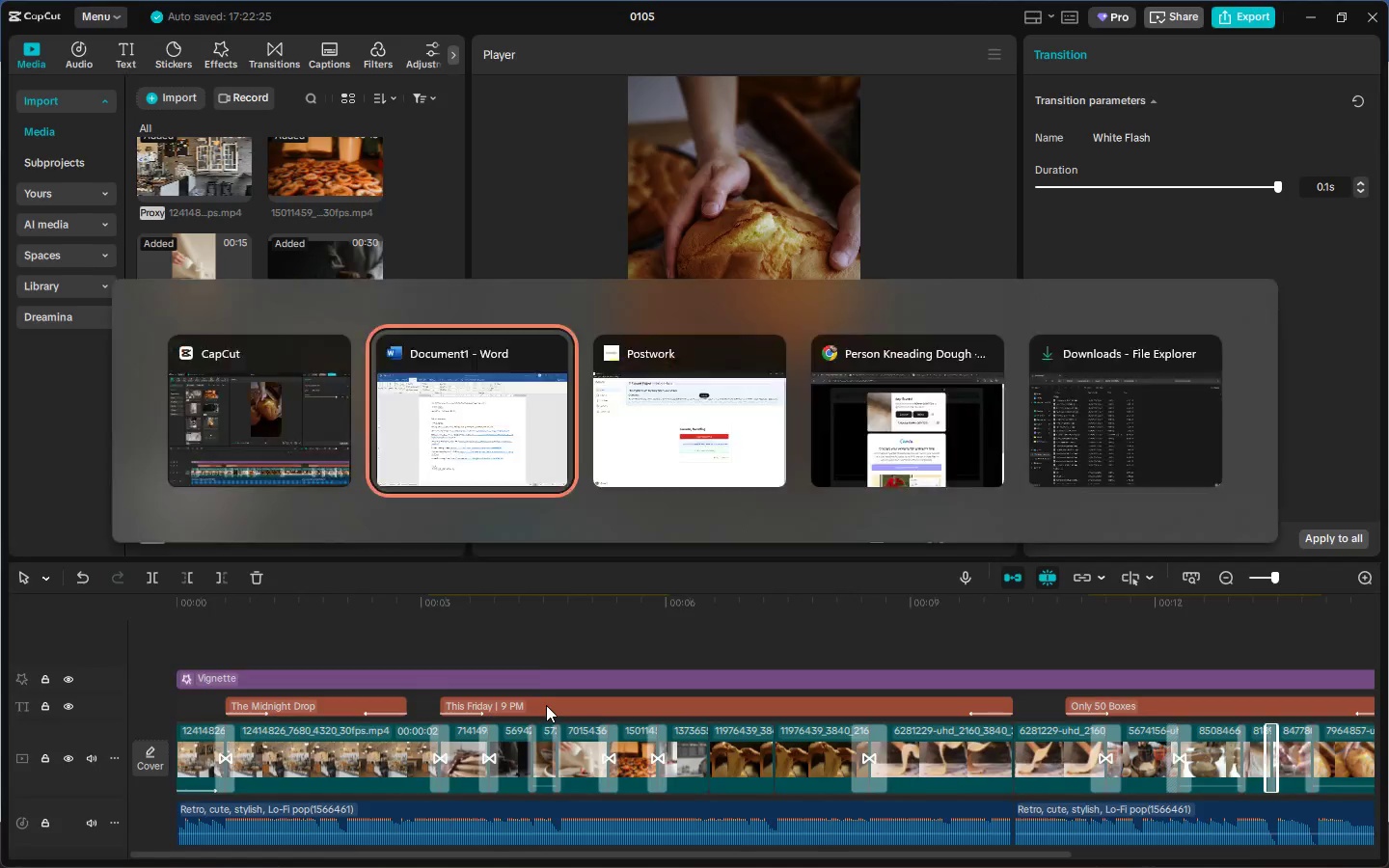 
key(Tab)
type(Retro)
 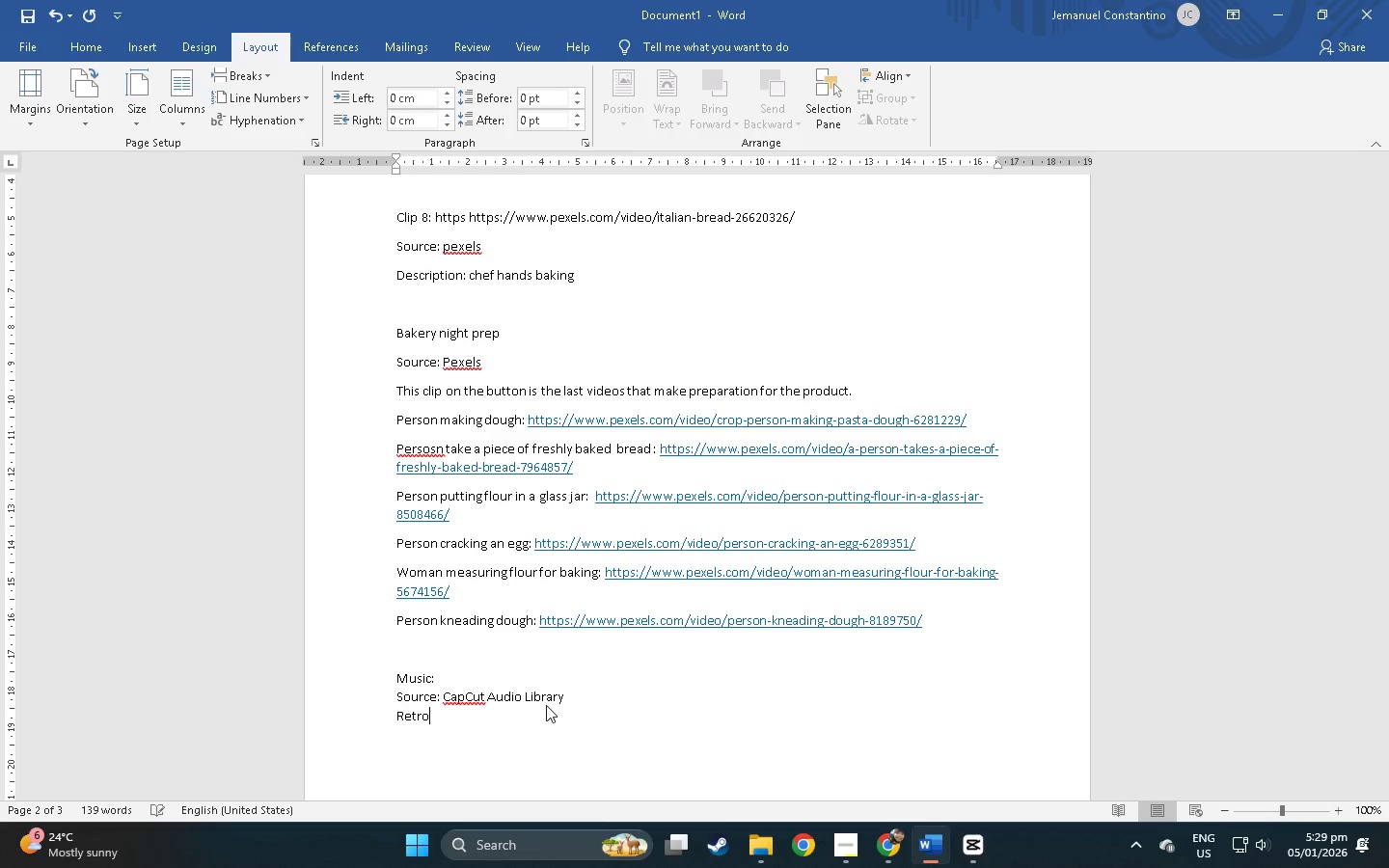 
key(Alt+AltLeft)
 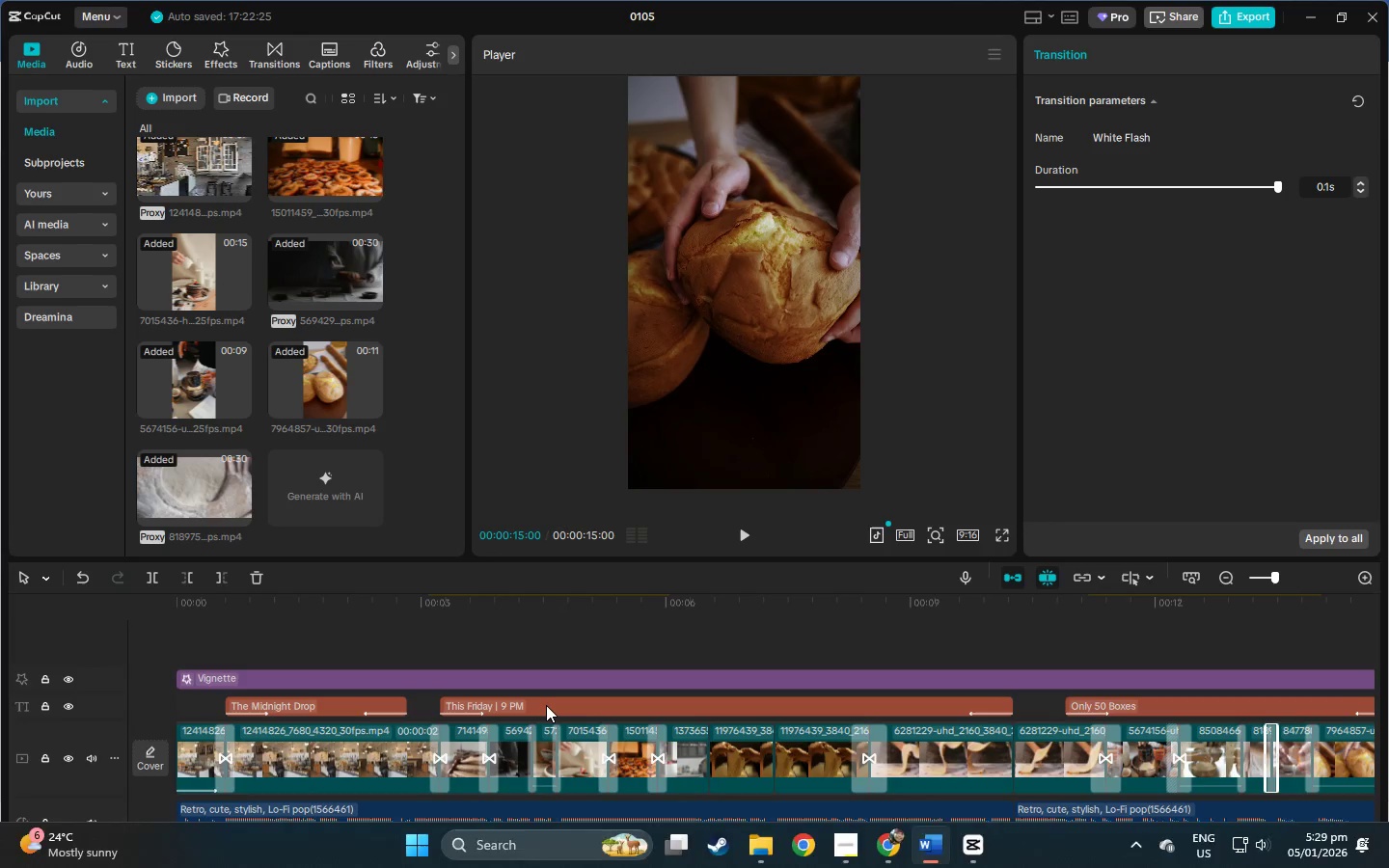 
key(Alt+Tab)
 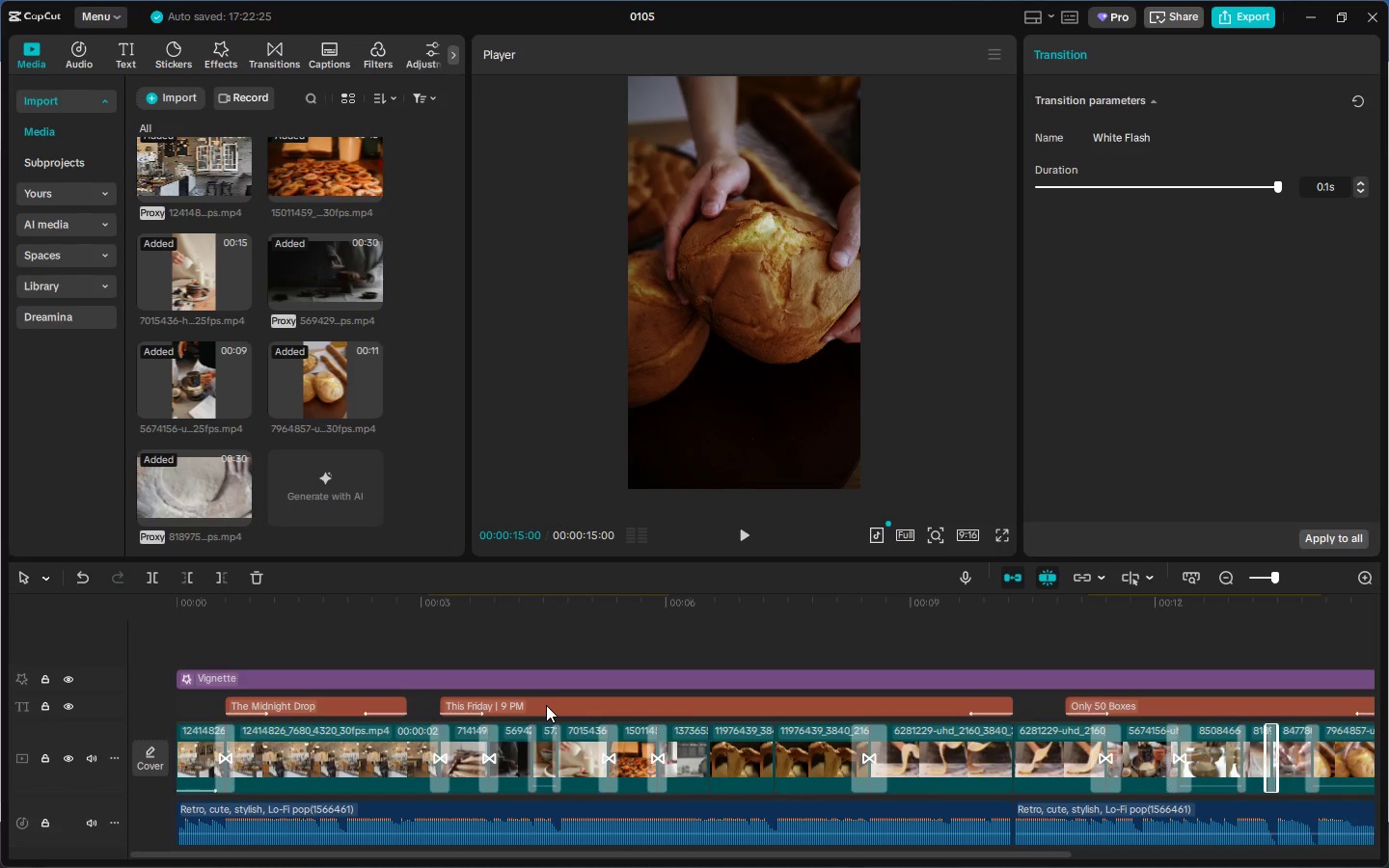 
key(Alt+AltLeft)
 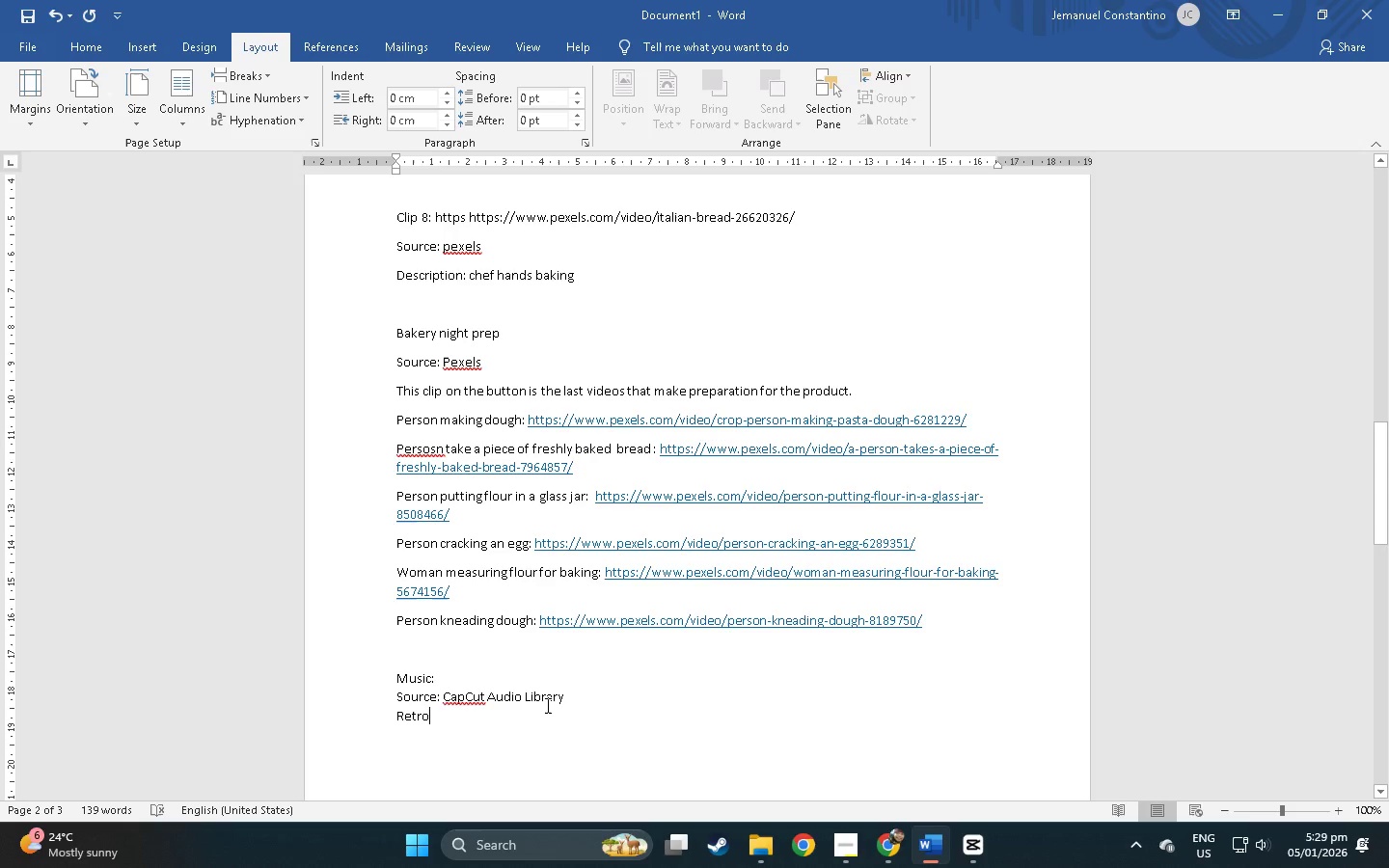 
key(Tab)
type(, Cute)
 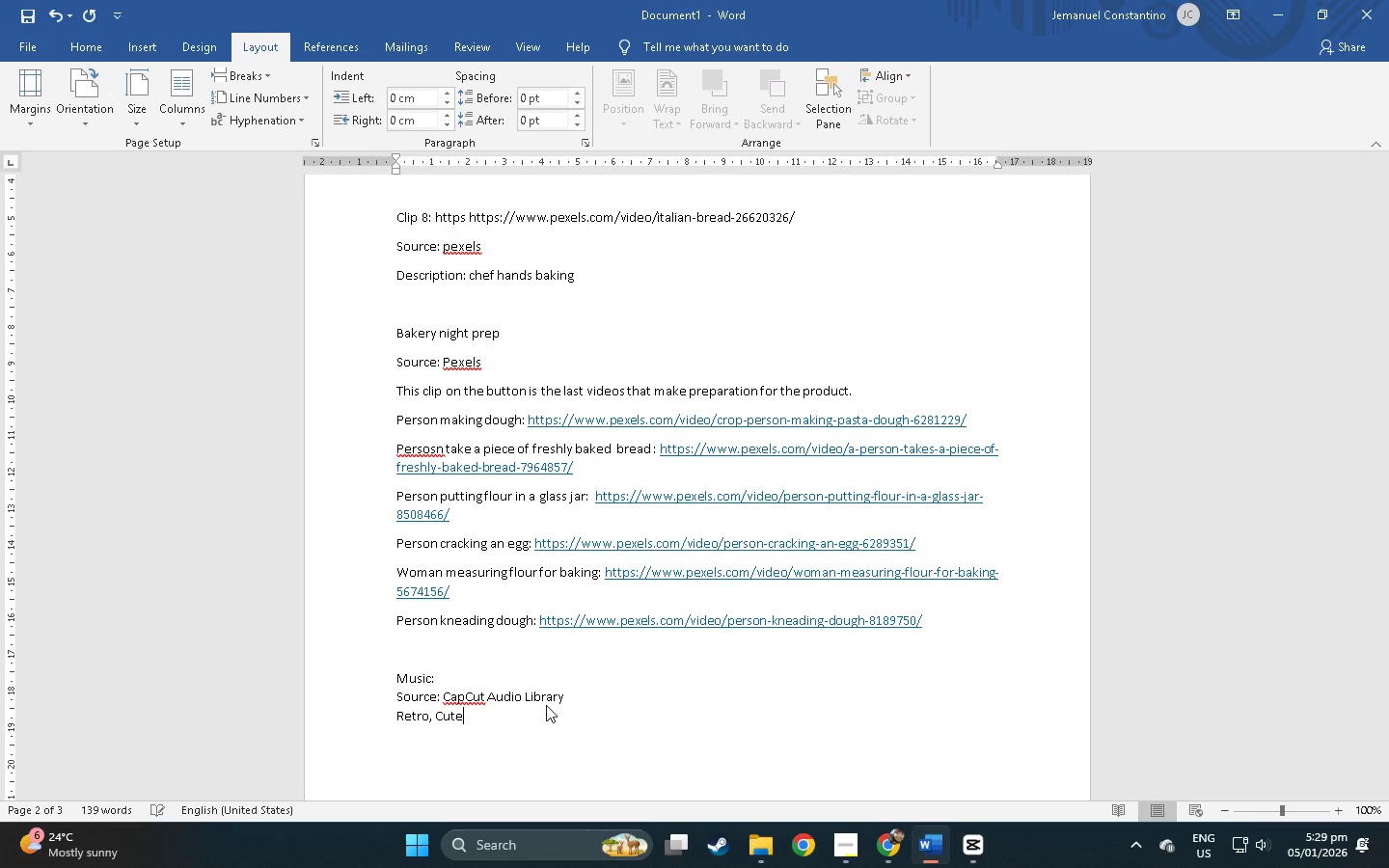 
key(Alt+AltLeft)
 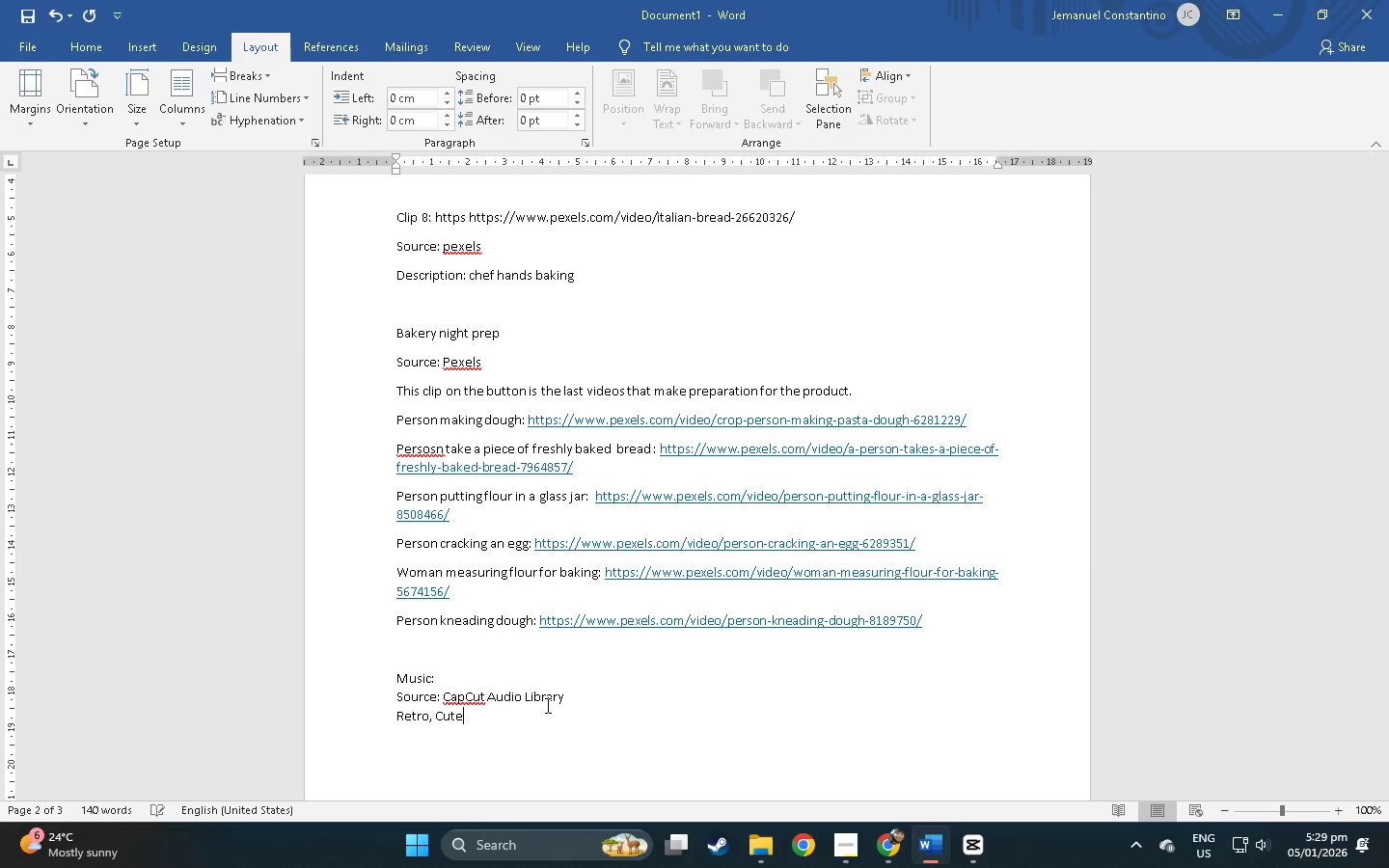 
key(Alt+Tab)
 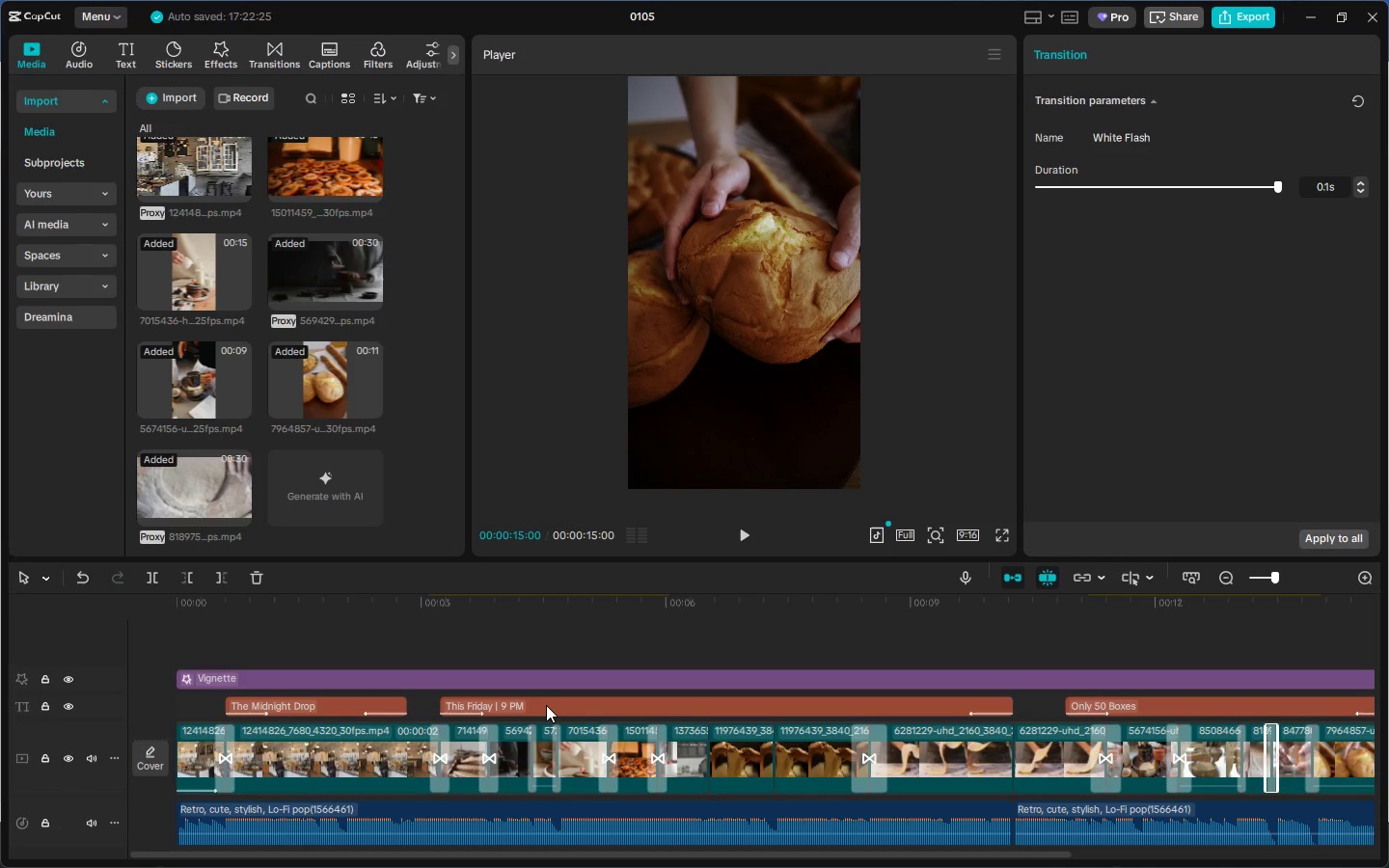 
key(Alt+AltLeft)
 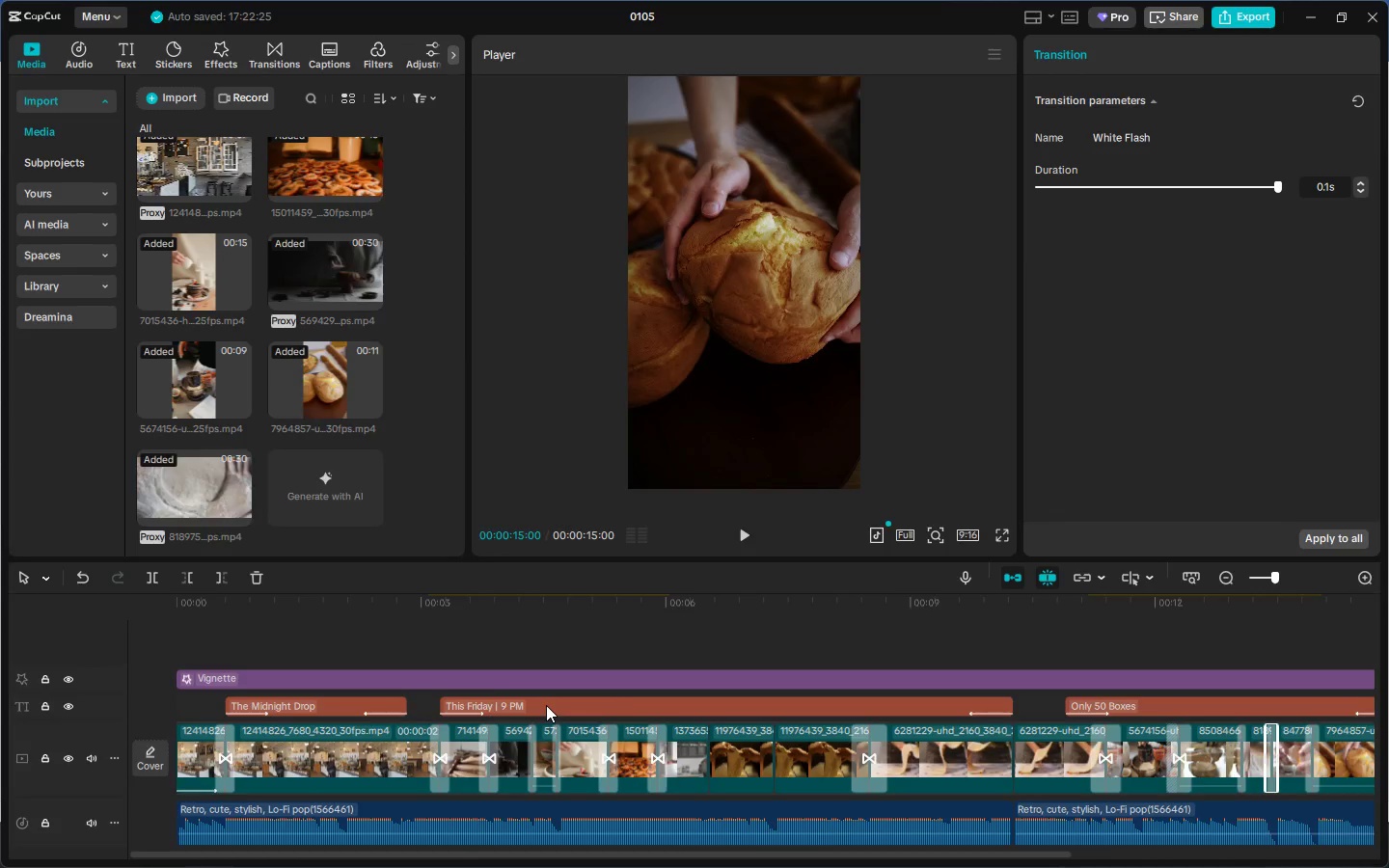 
key(Tab)
type( )
key(Backspace)
type(m )
key(Backspace)
key(Backspace)
type(, Stykis)
key(Backspace)
key(Backspace)
key(Backspace)
type(kish)
 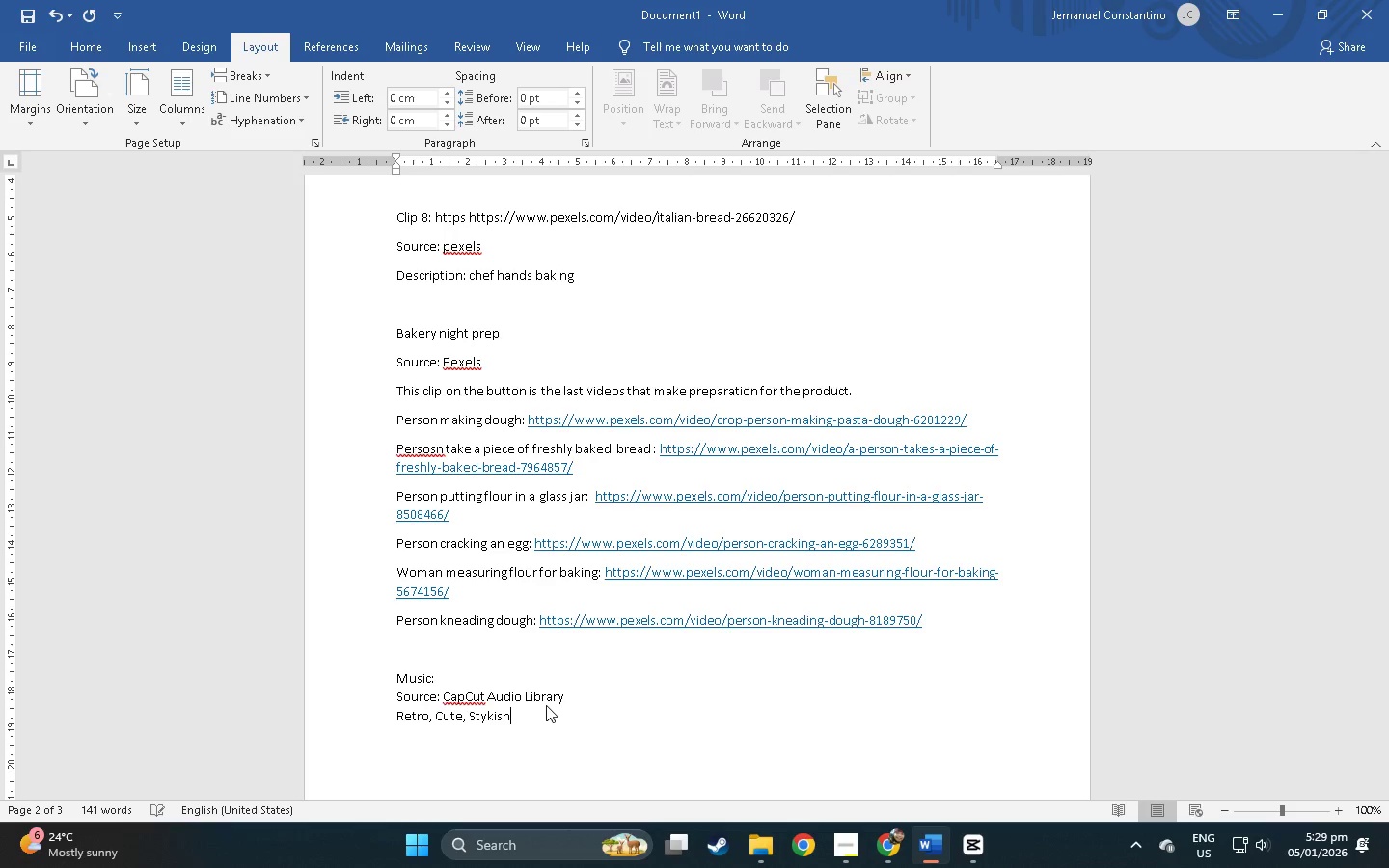 
key(Alt+AltLeft)
 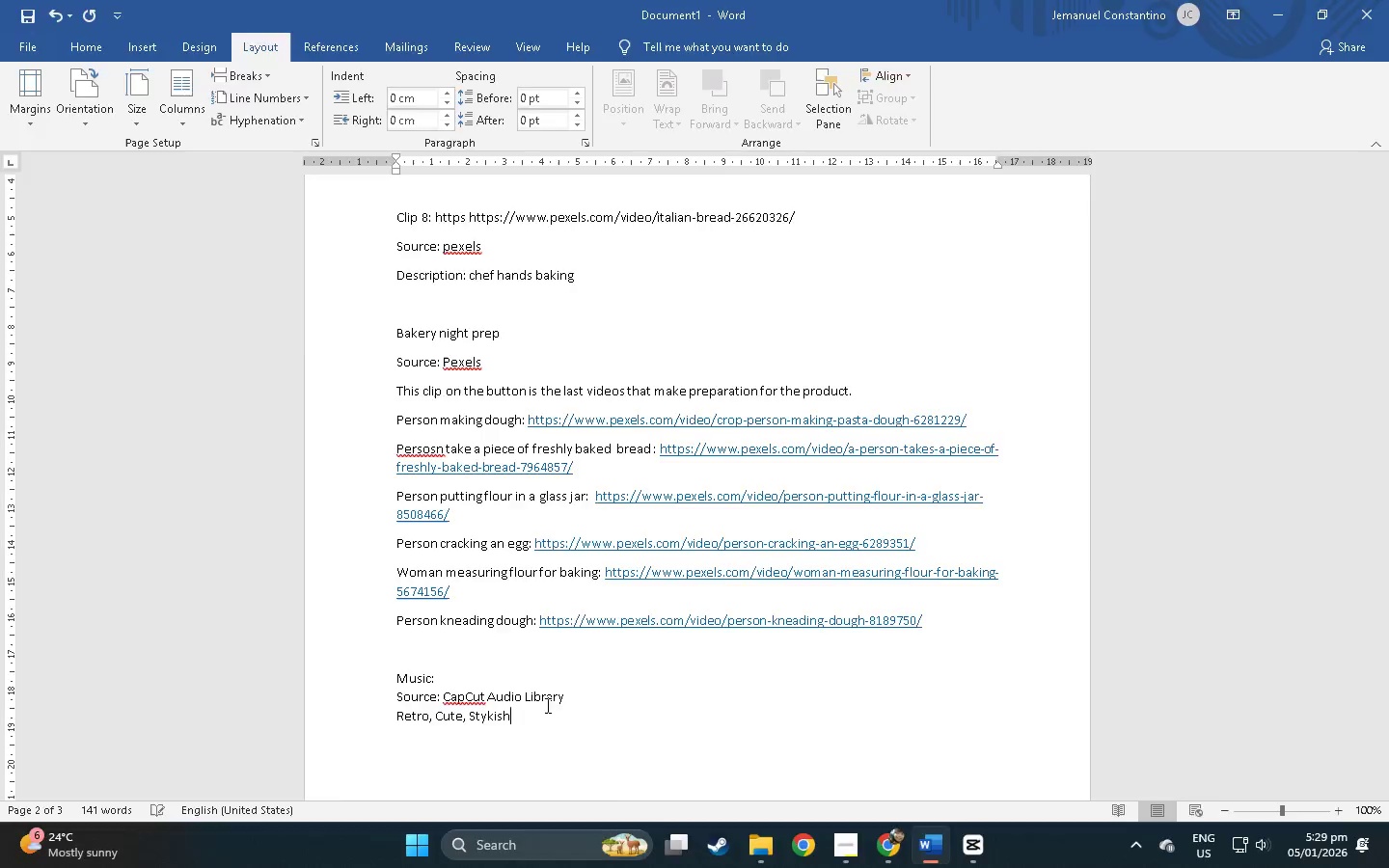 
key(Alt+Tab)
 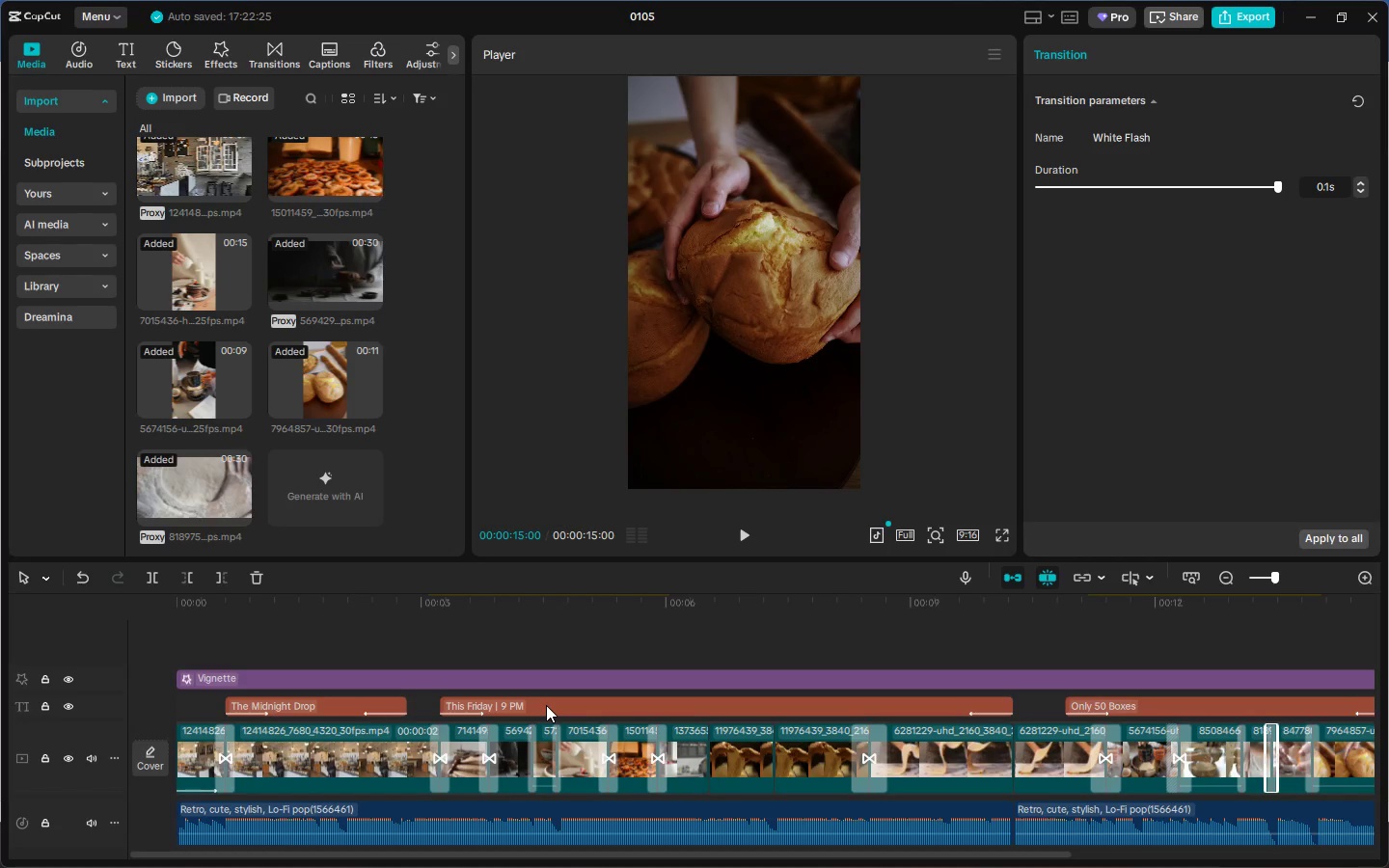 
key(Alt+AltLeft)
 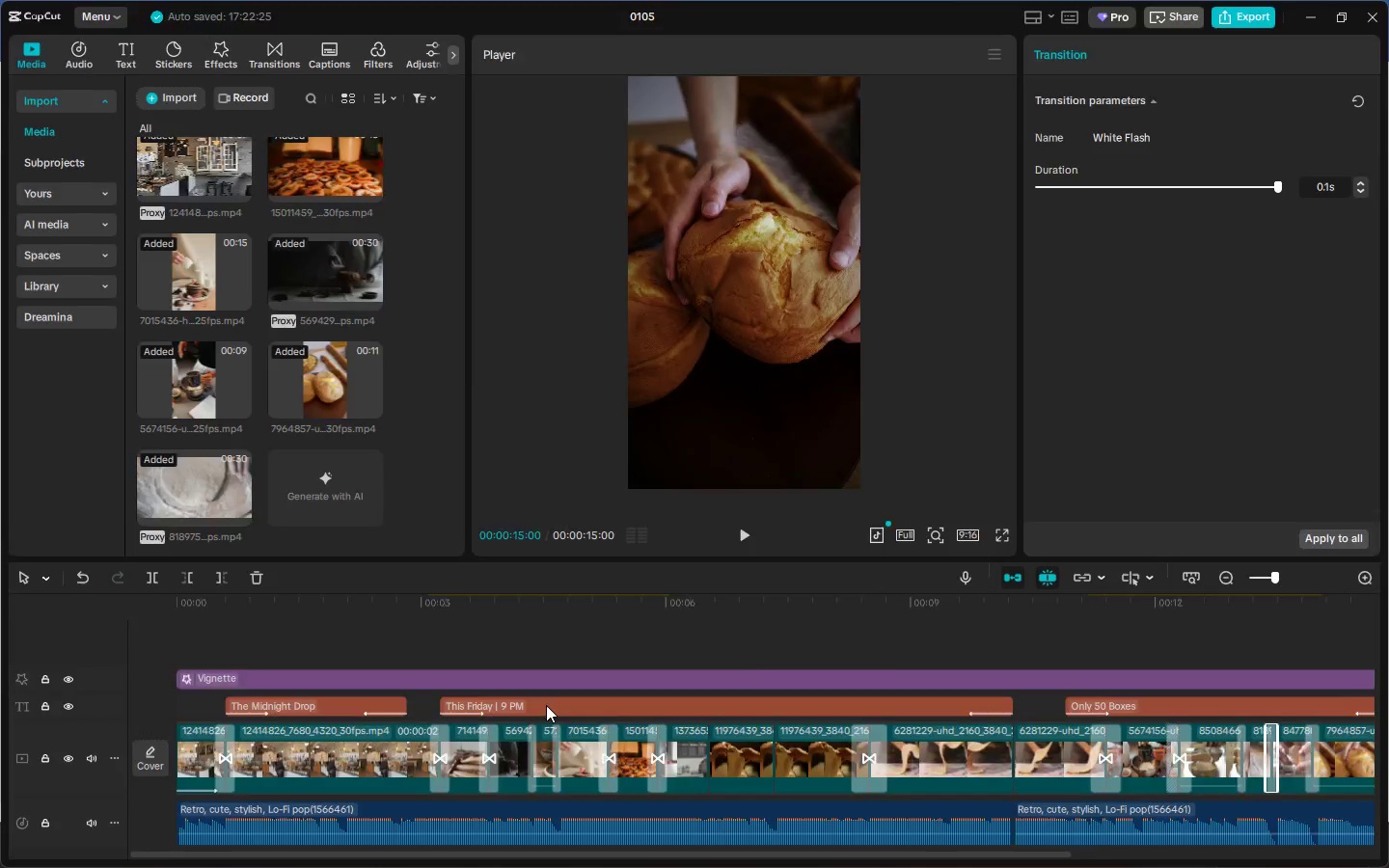 
key(Tab)
key(Backspace)
key(Backspace)
key(Backspace)
key(Backspace)
type(kish)
key(Backspace)
key(Backspace)
key(Backspace)
key(Backspace)
type(lish)
 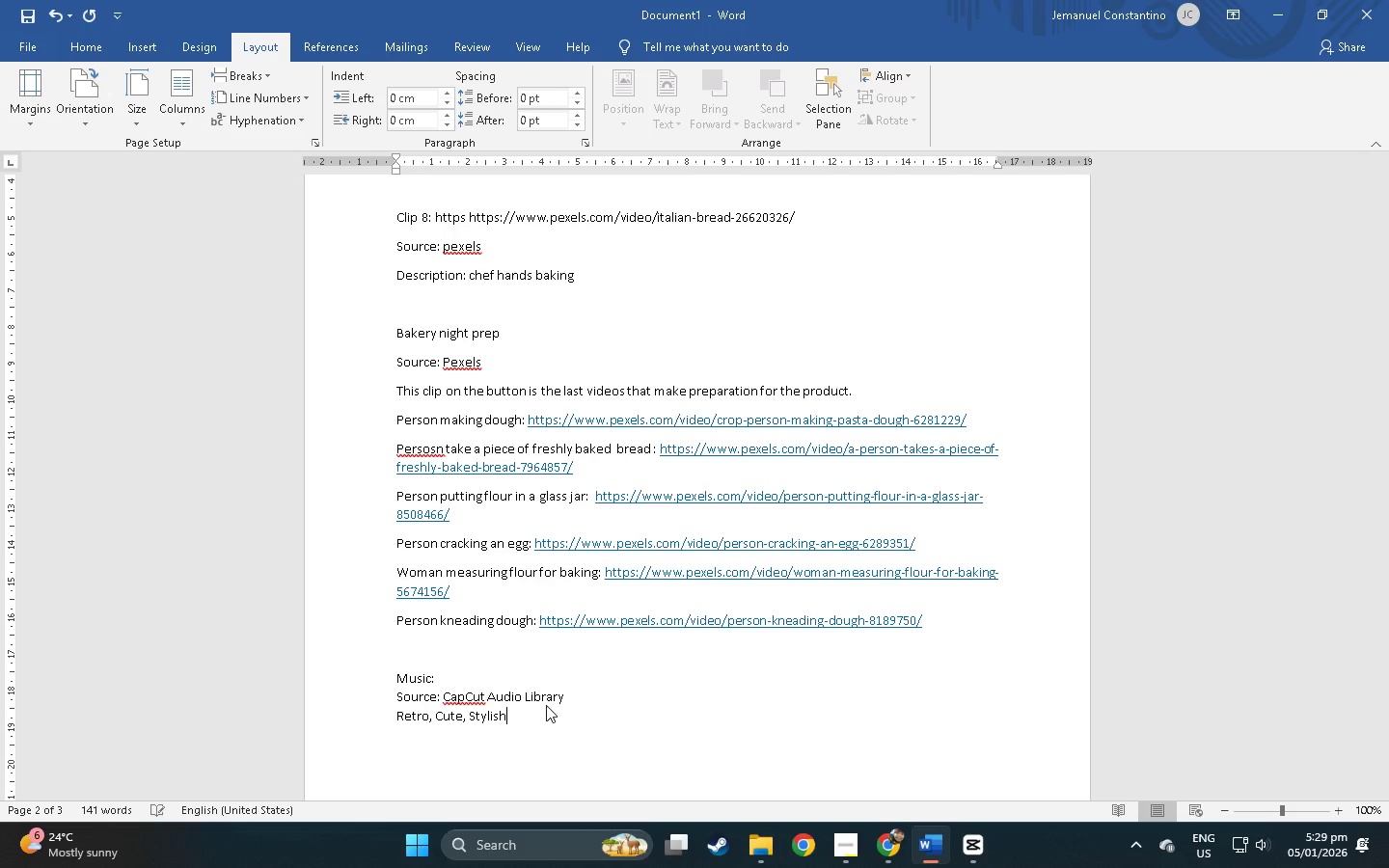 
key(Alt+AltLeft)
 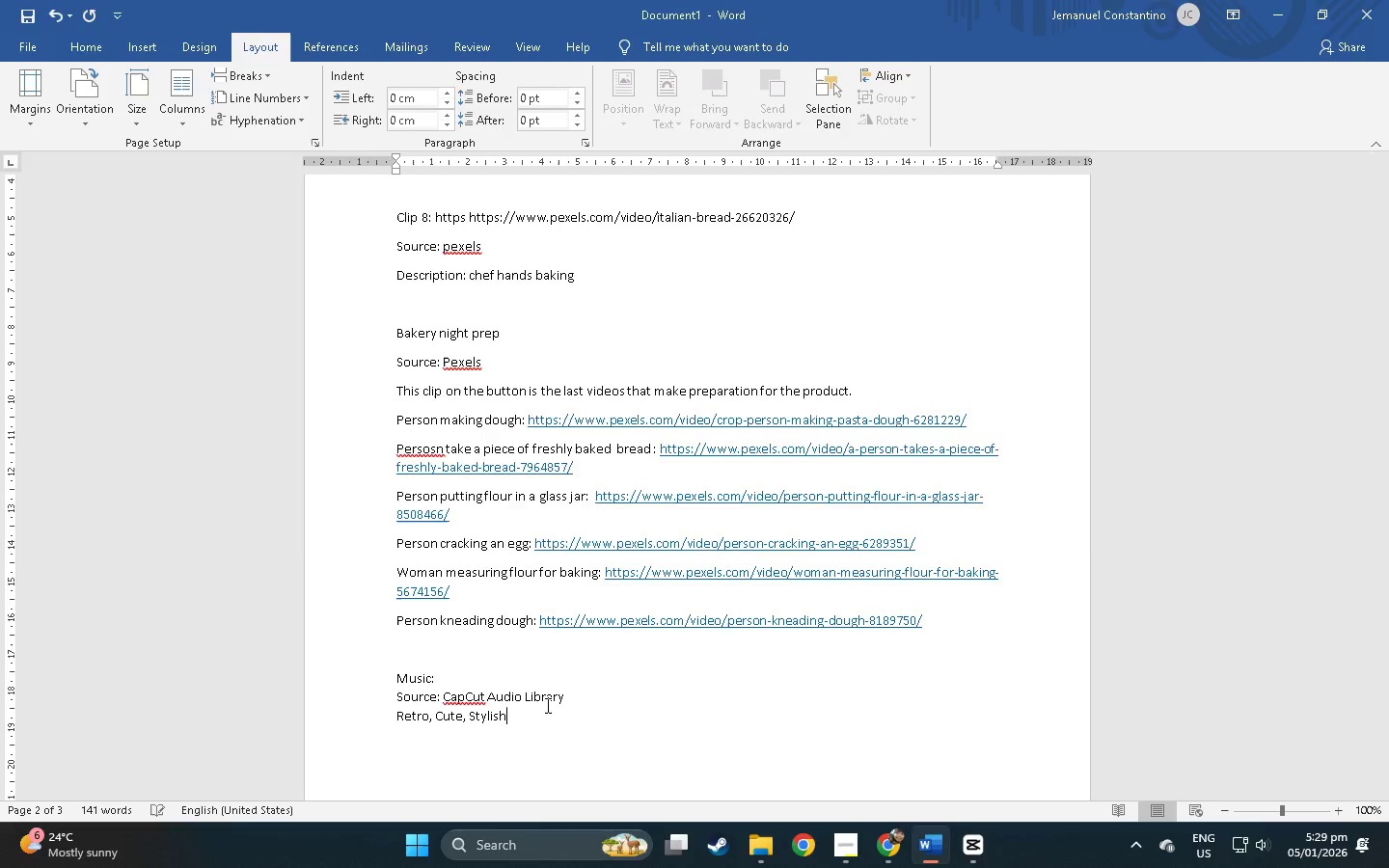 
key(Alt+Tab)
 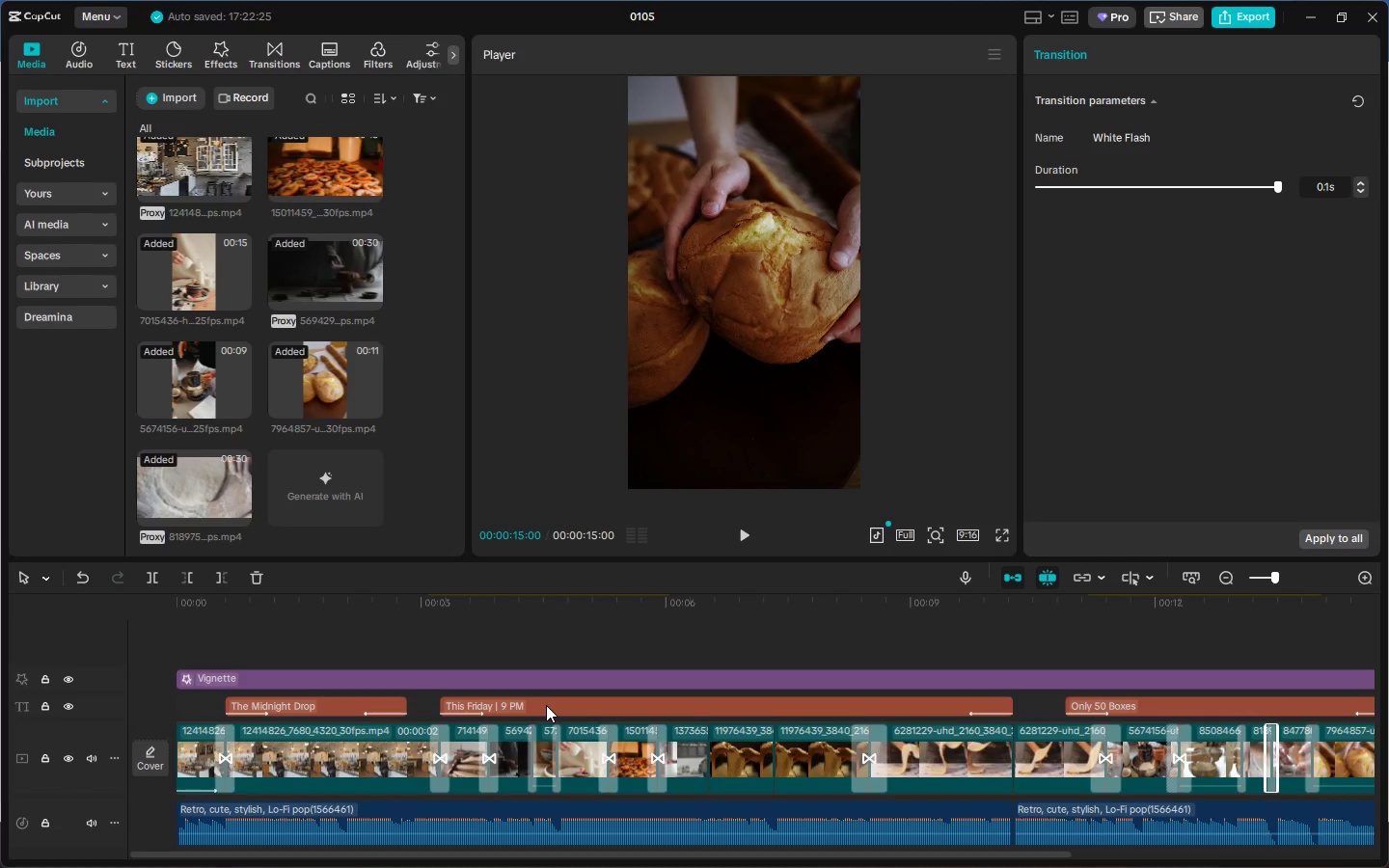 
key(Alt+AltLeft)
 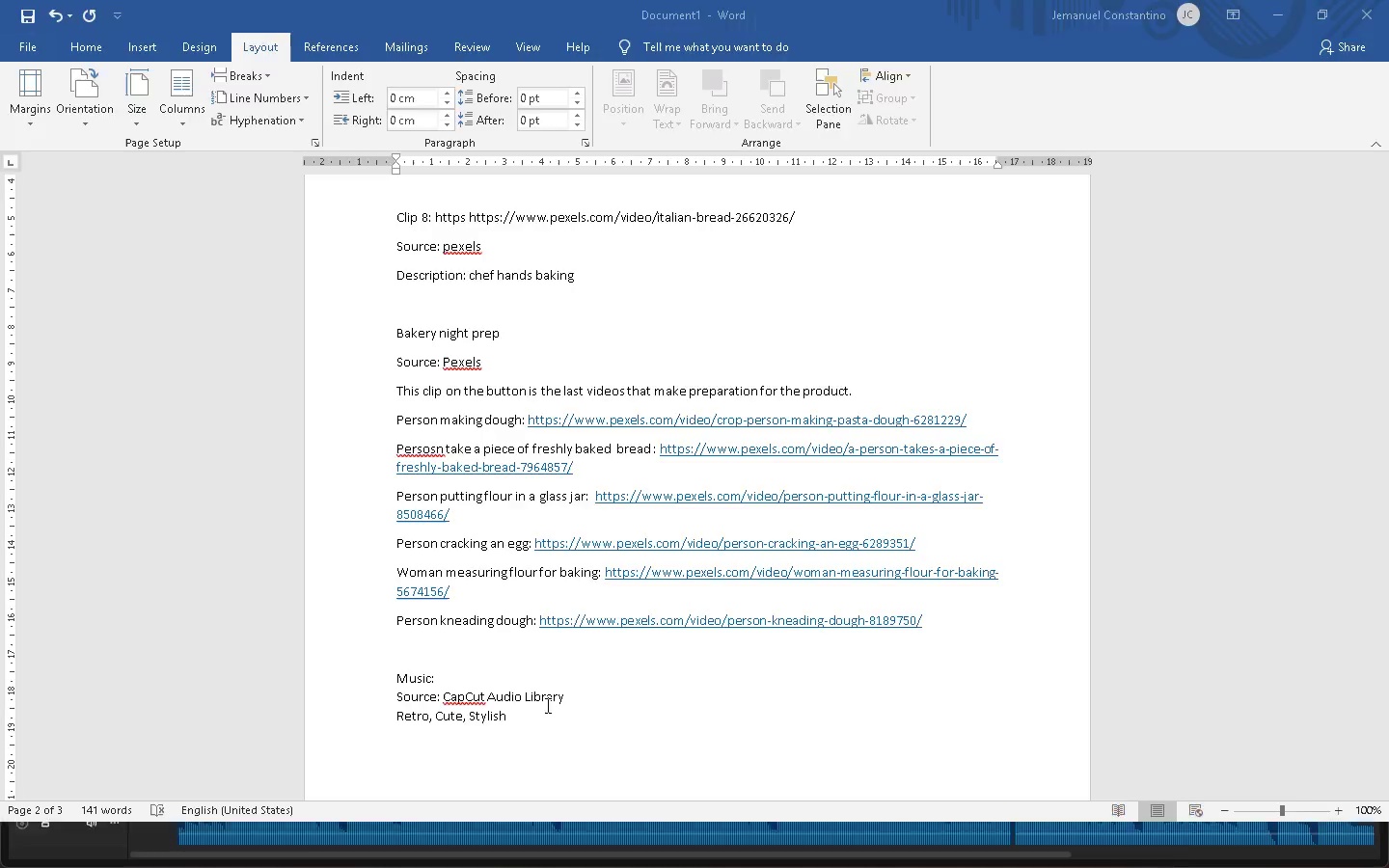 
key(Alt+Tab)
 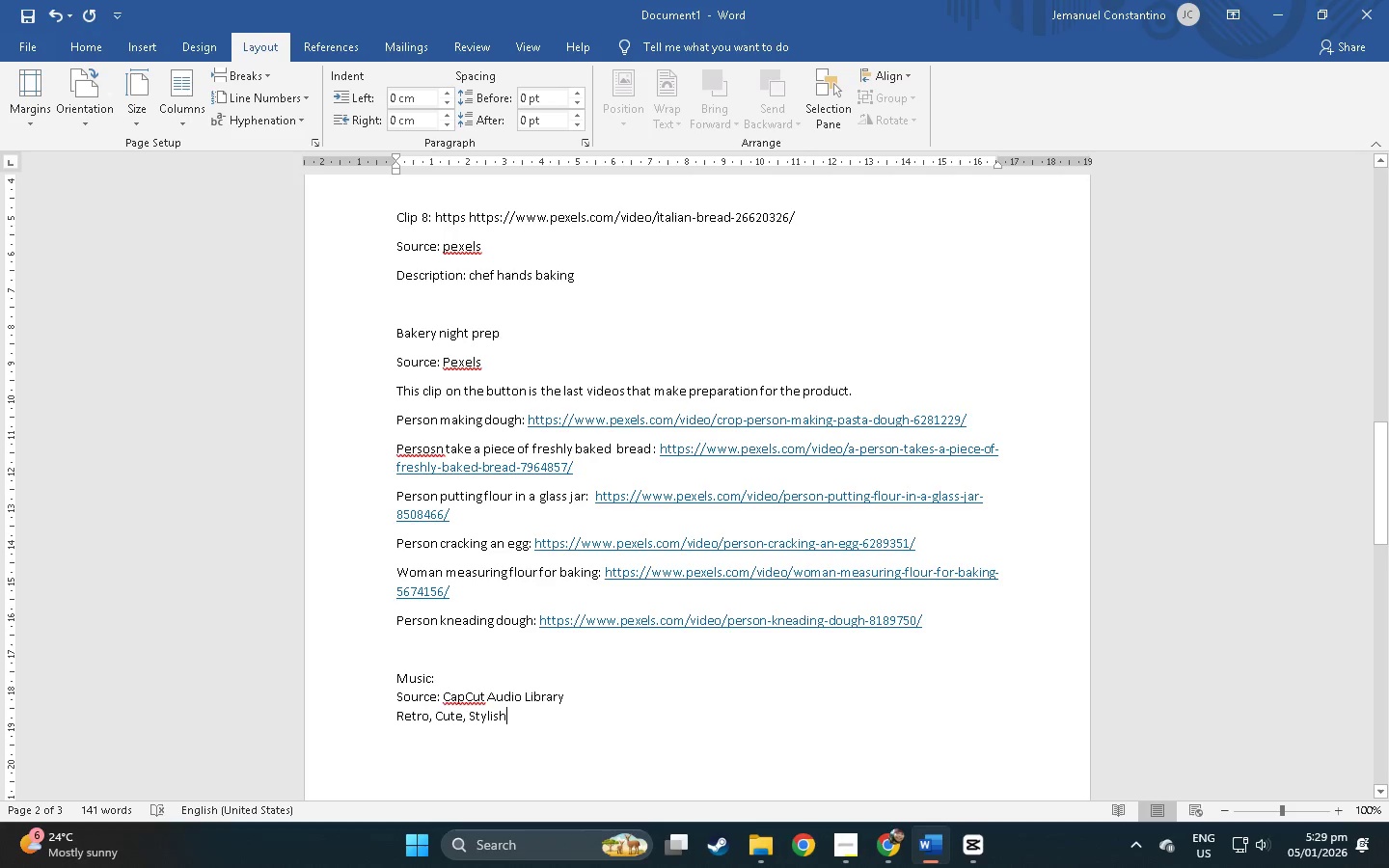 
key(Comma)
 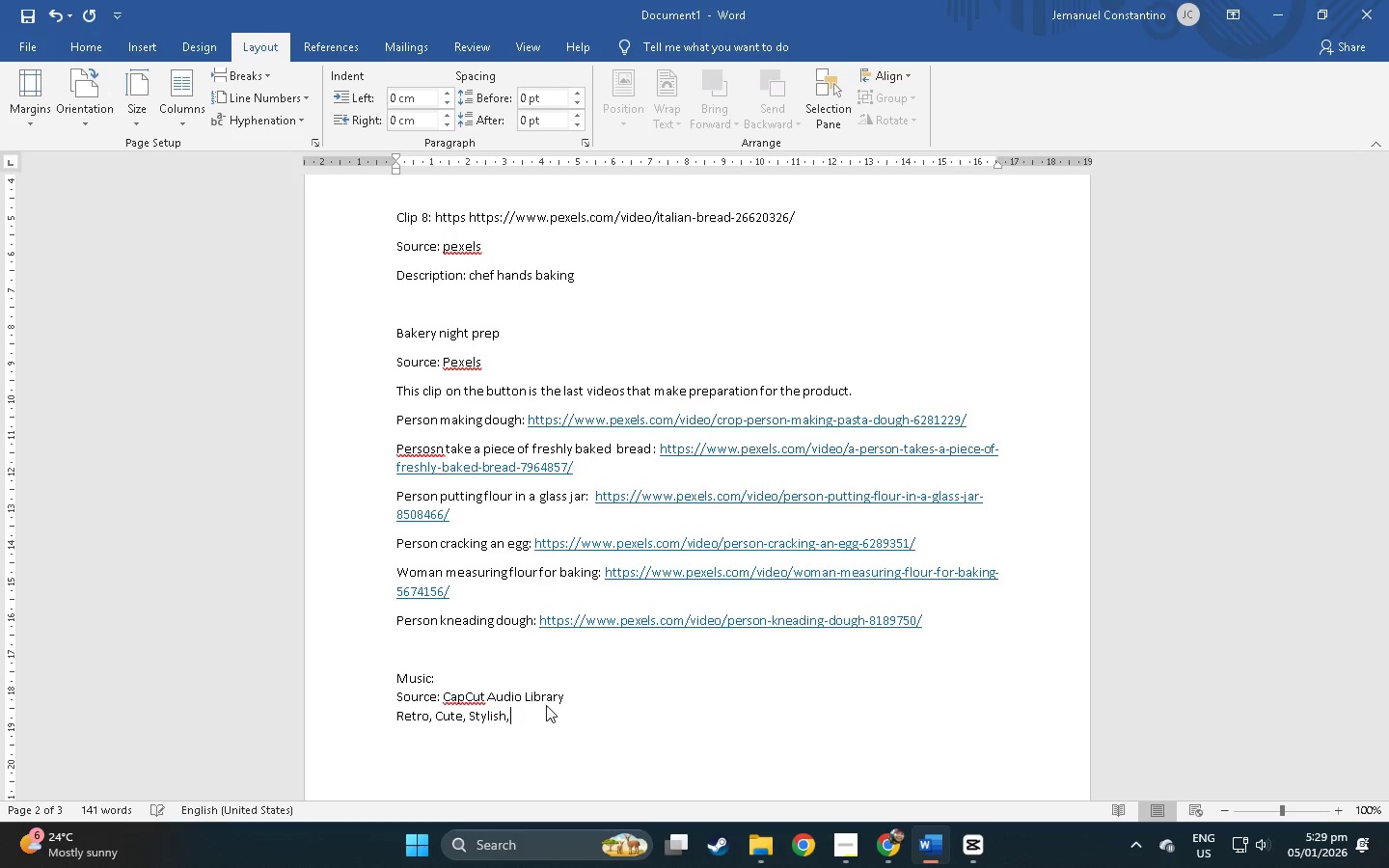 
key(Alt+AltLeft)
 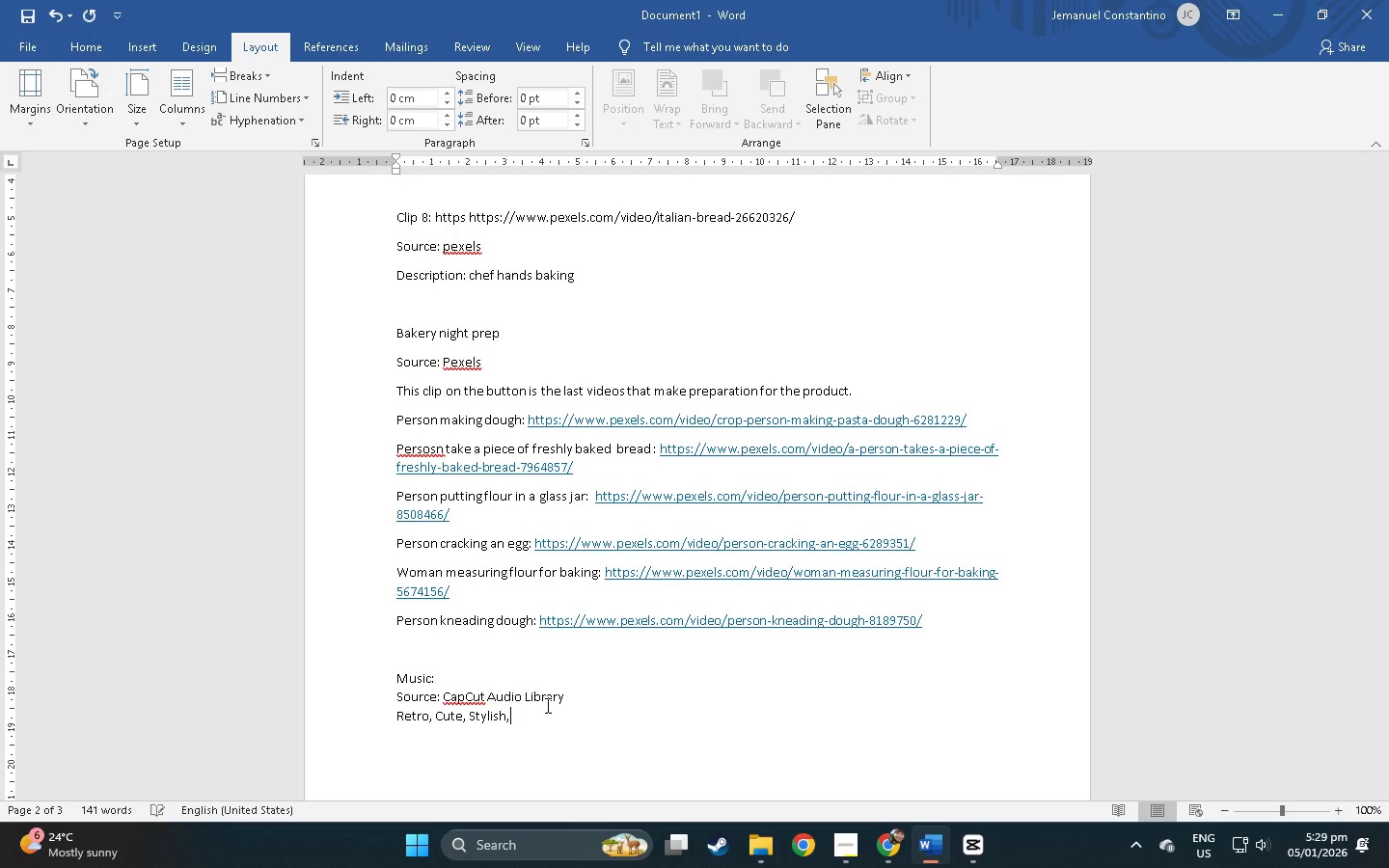 
key(Alt+Tab)
 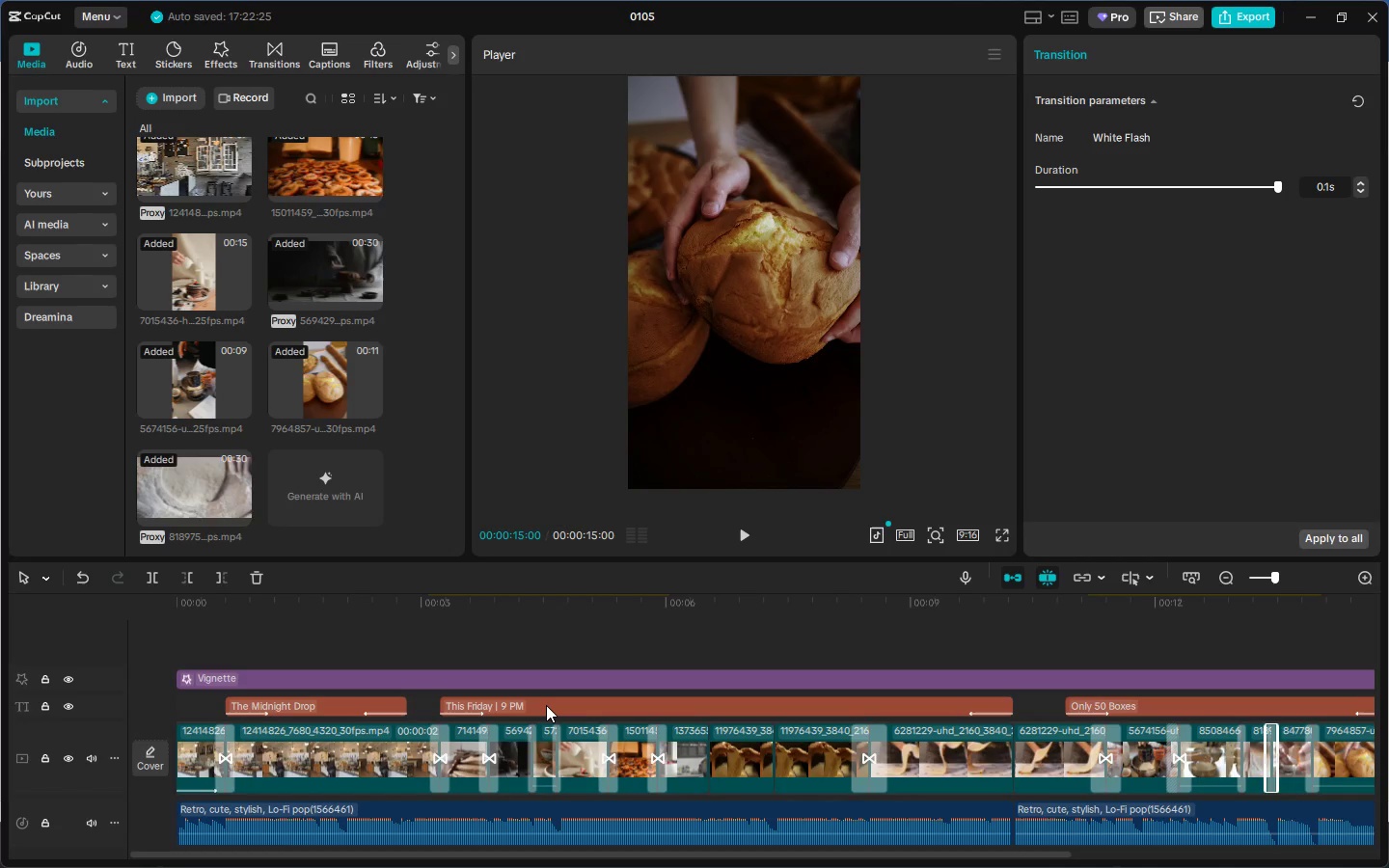 
key(Alt+AltLeft)
 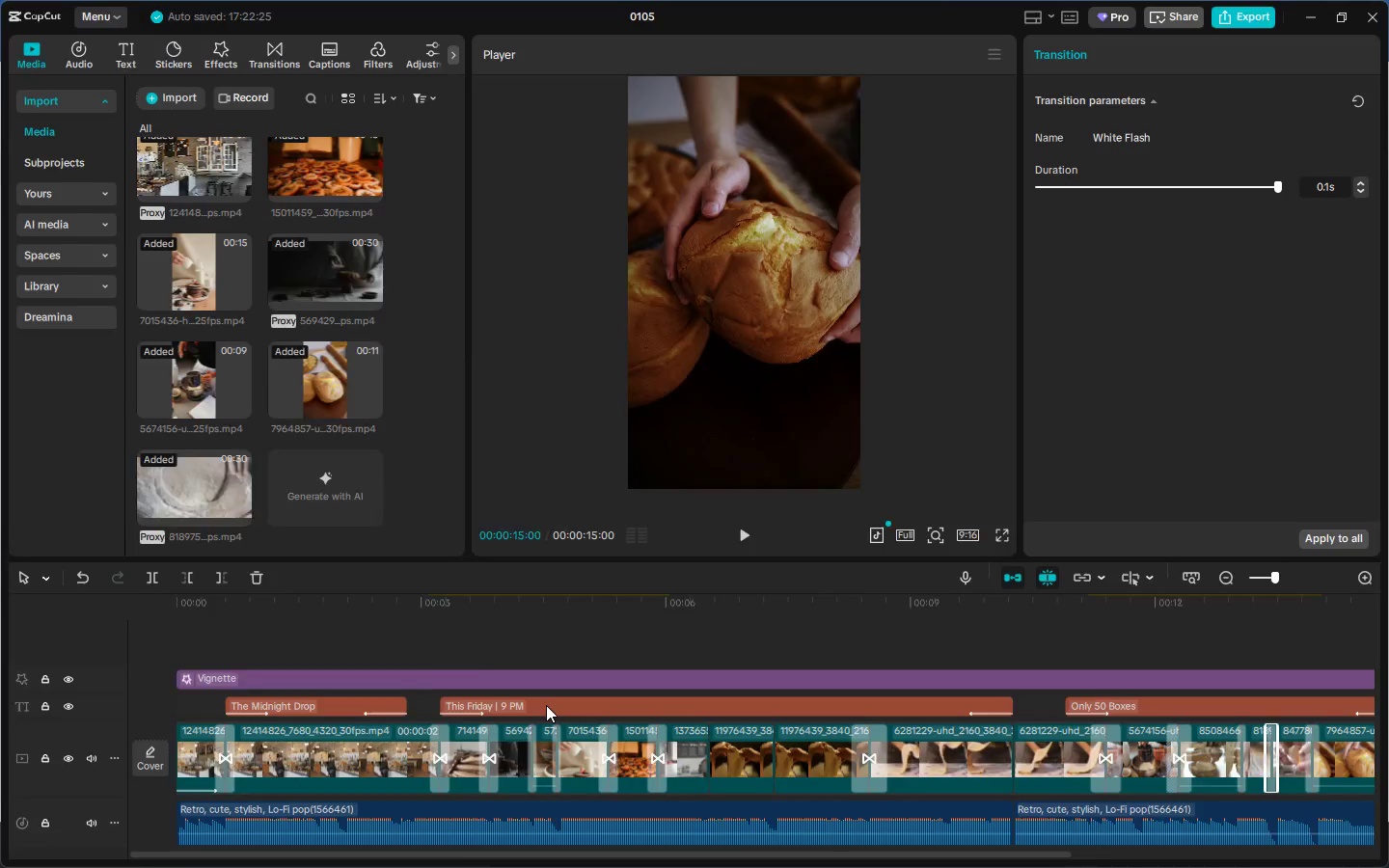 
key(Tab)
type( Lofi)
key(Backspace)
key(Backspace)
type(-fio)
key(Backspace)
 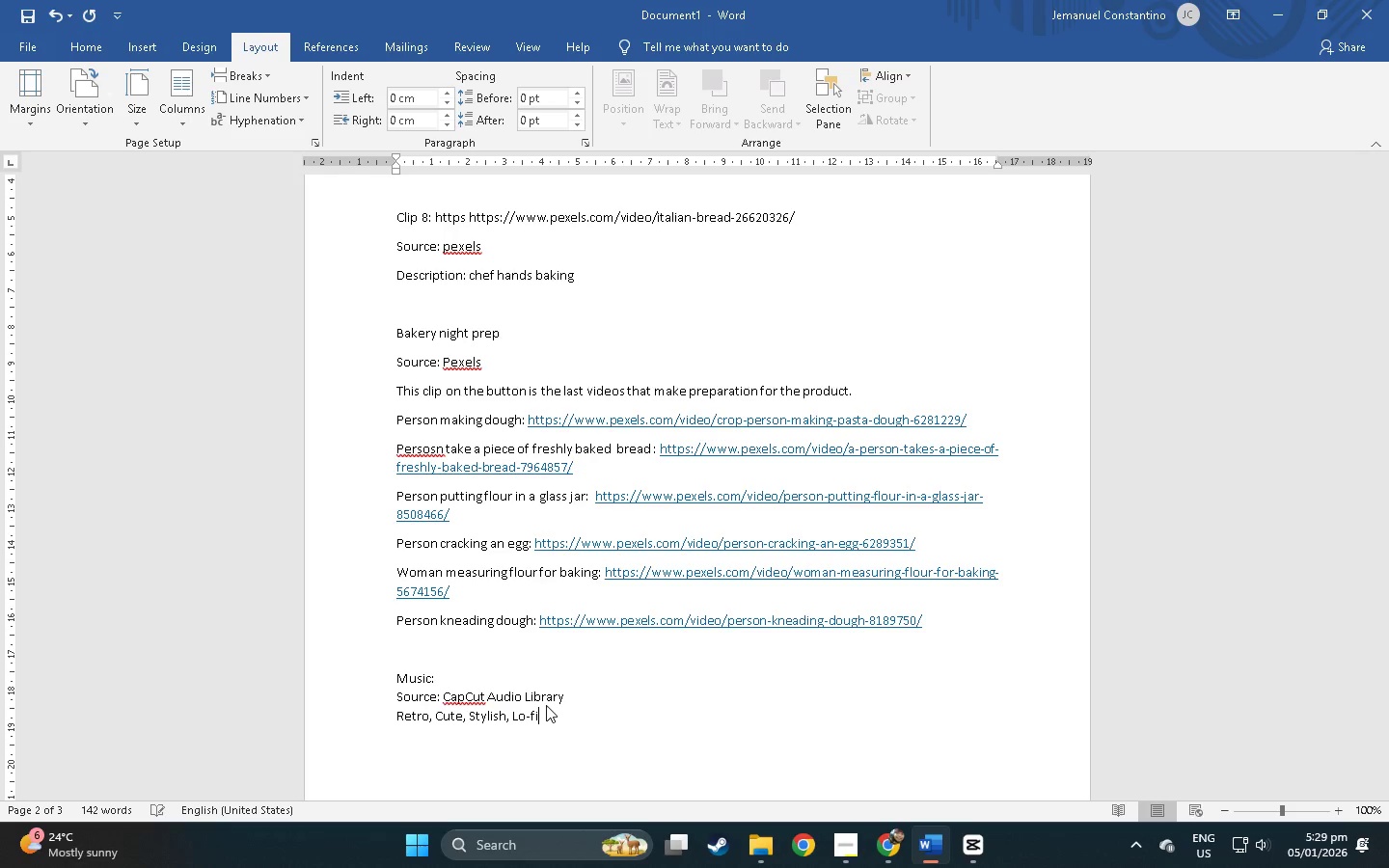 
key(Alt+AltLeft)
 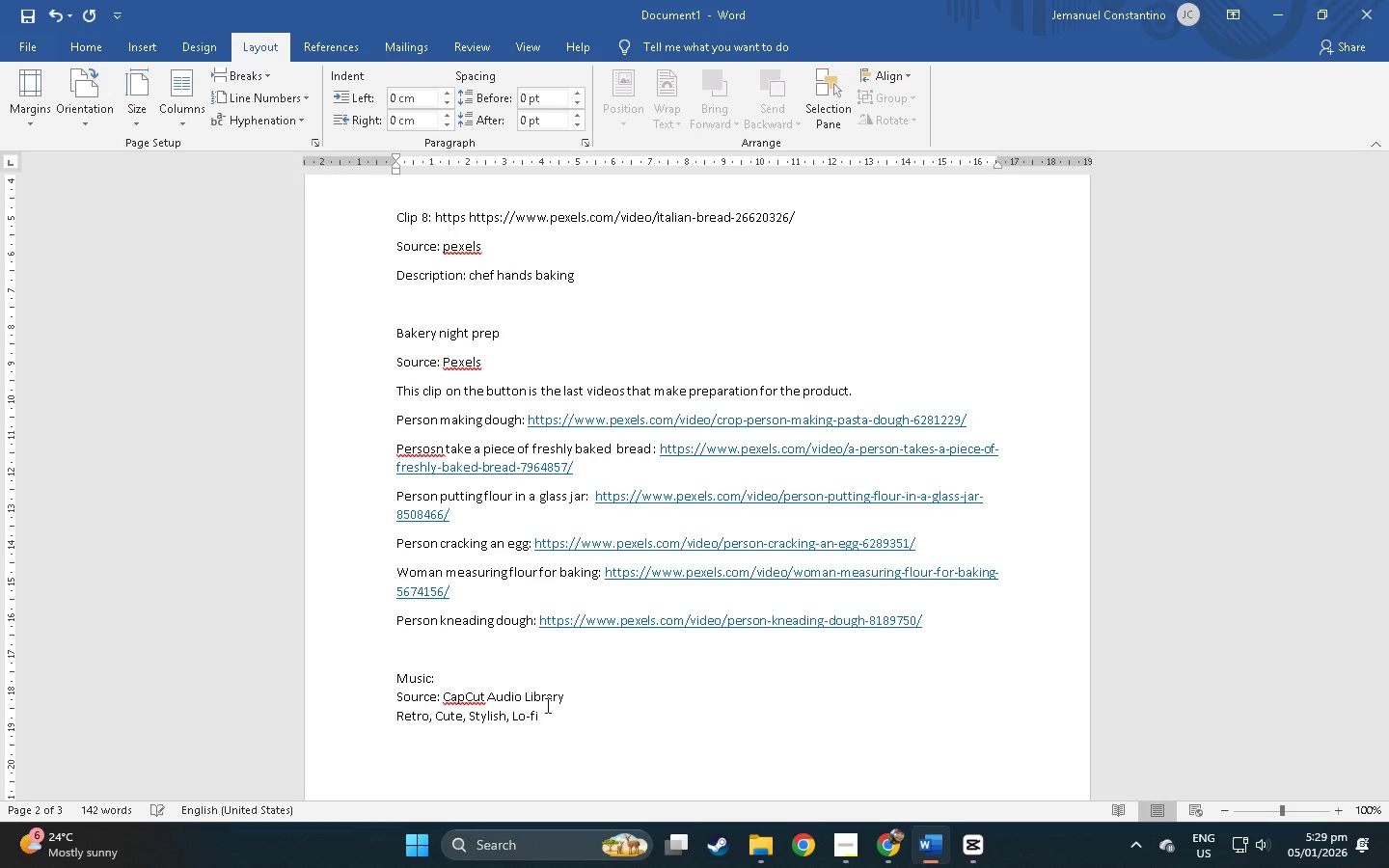 
key(Alt+Tab)
 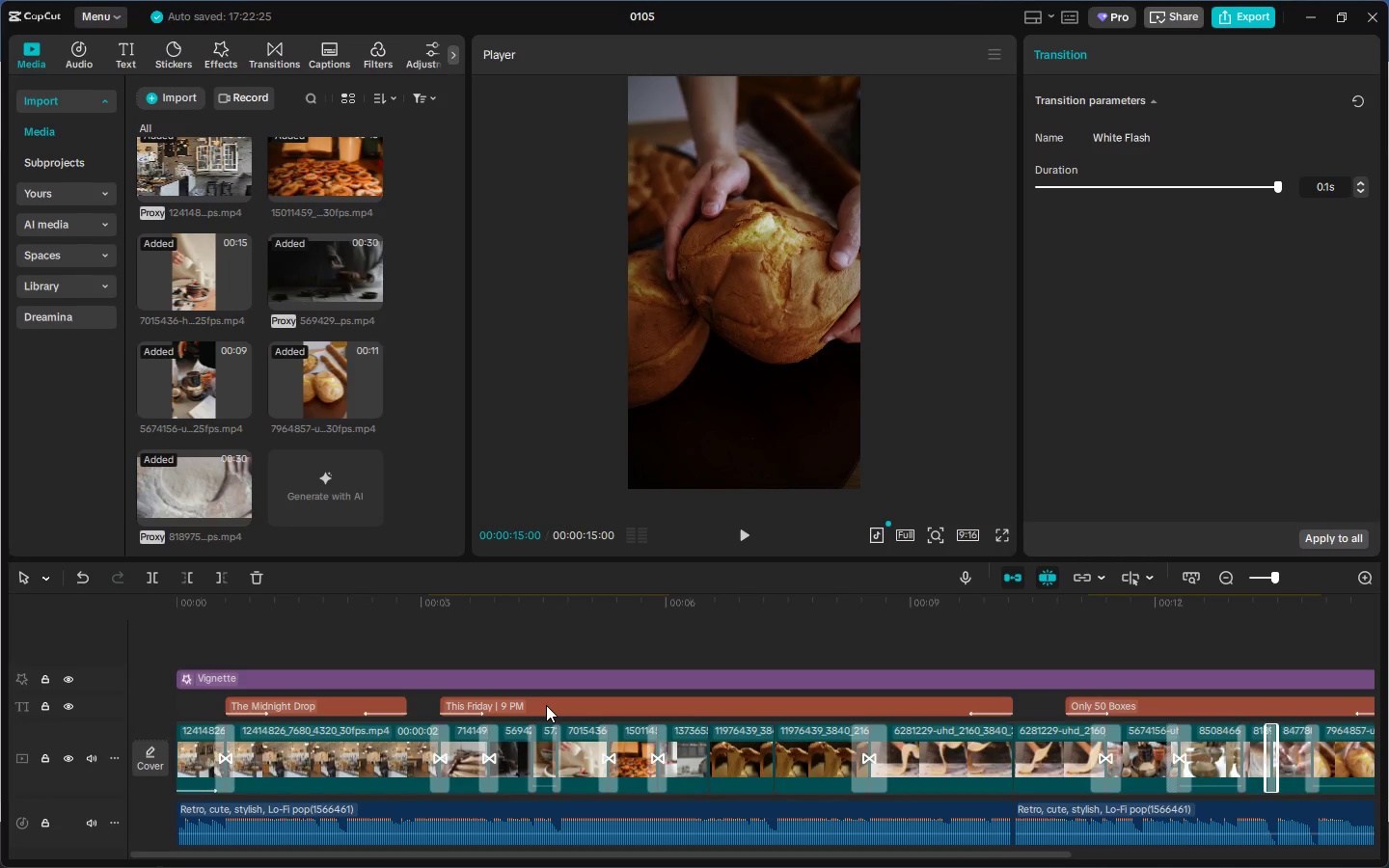 
key(Alt+AltLeft)
 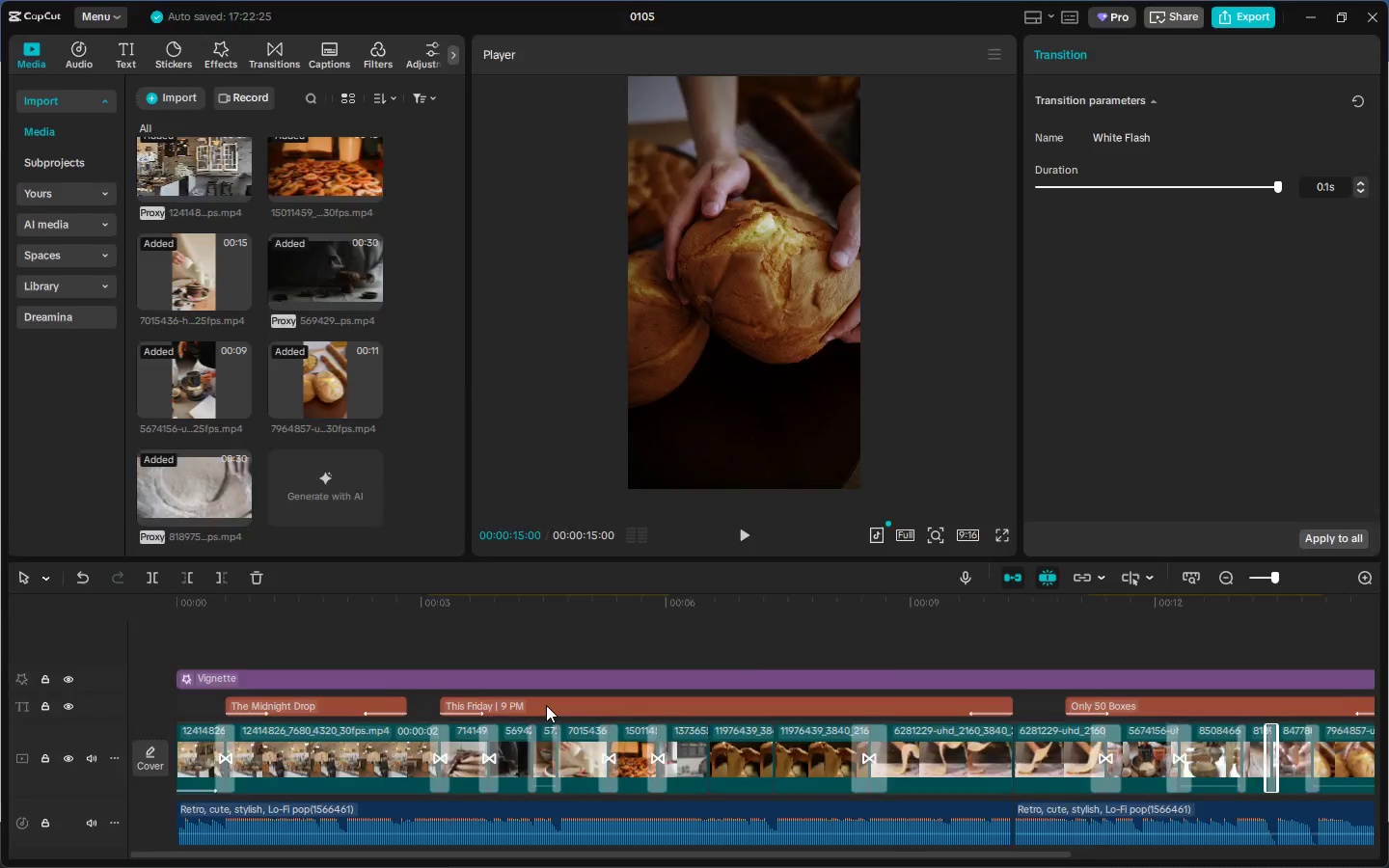 
key(Tab)
type( oio)
key(Backspace)
key(Backspace)
key(Backspace)
type(pop)
 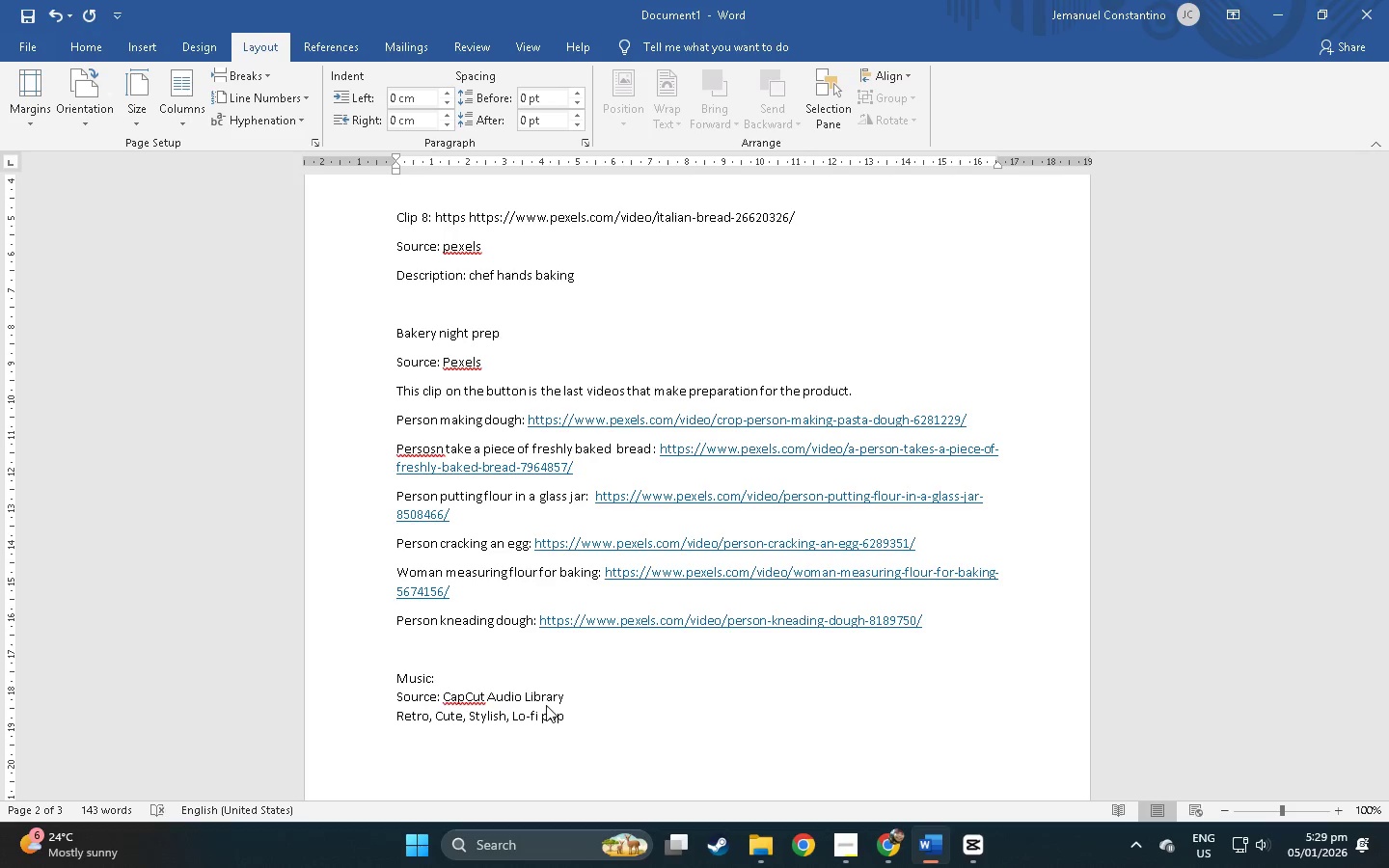 
scroll: coordinate [546, 705], scroll_direction: down, amount: 2.0
 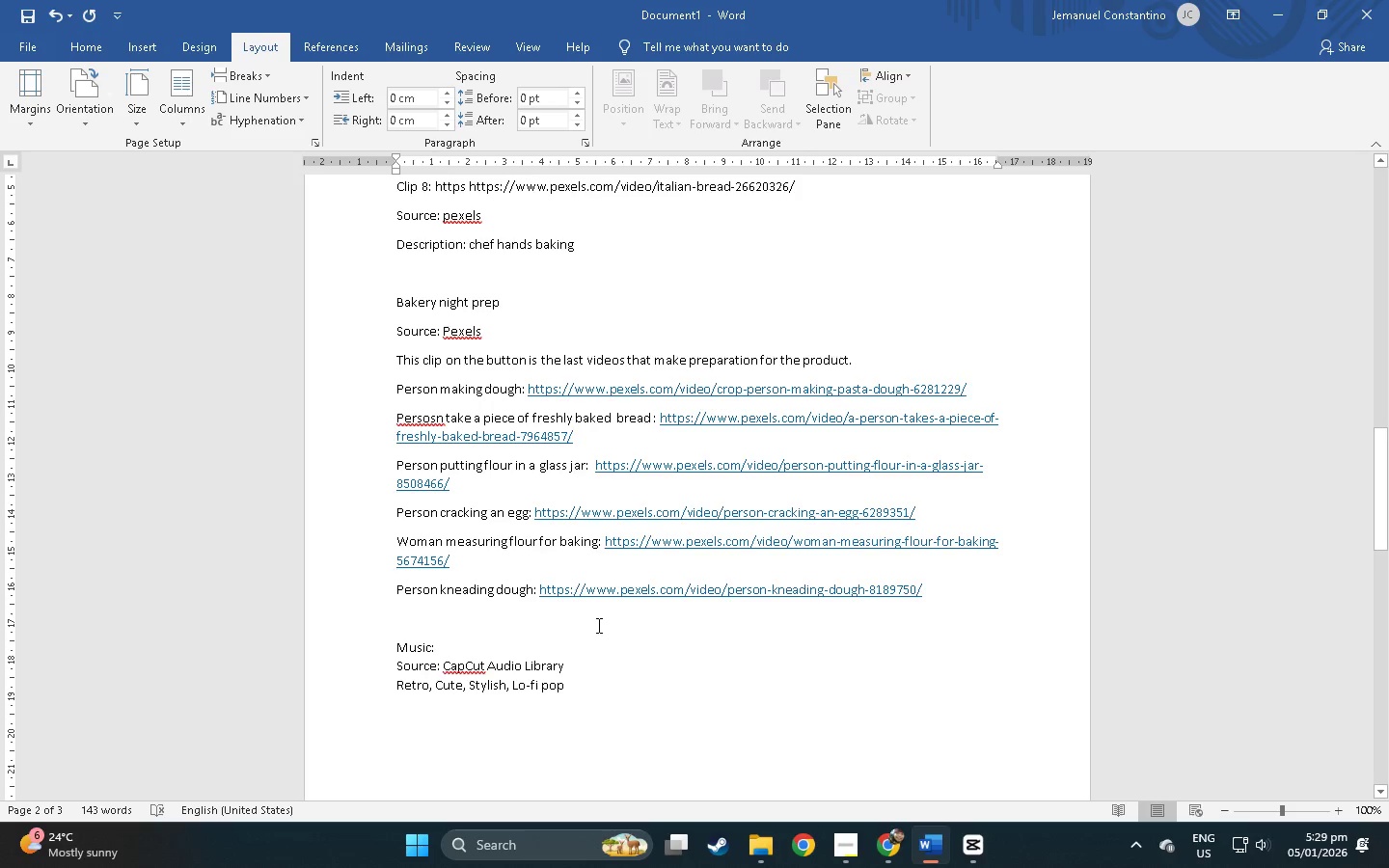 
wait(13.37)
 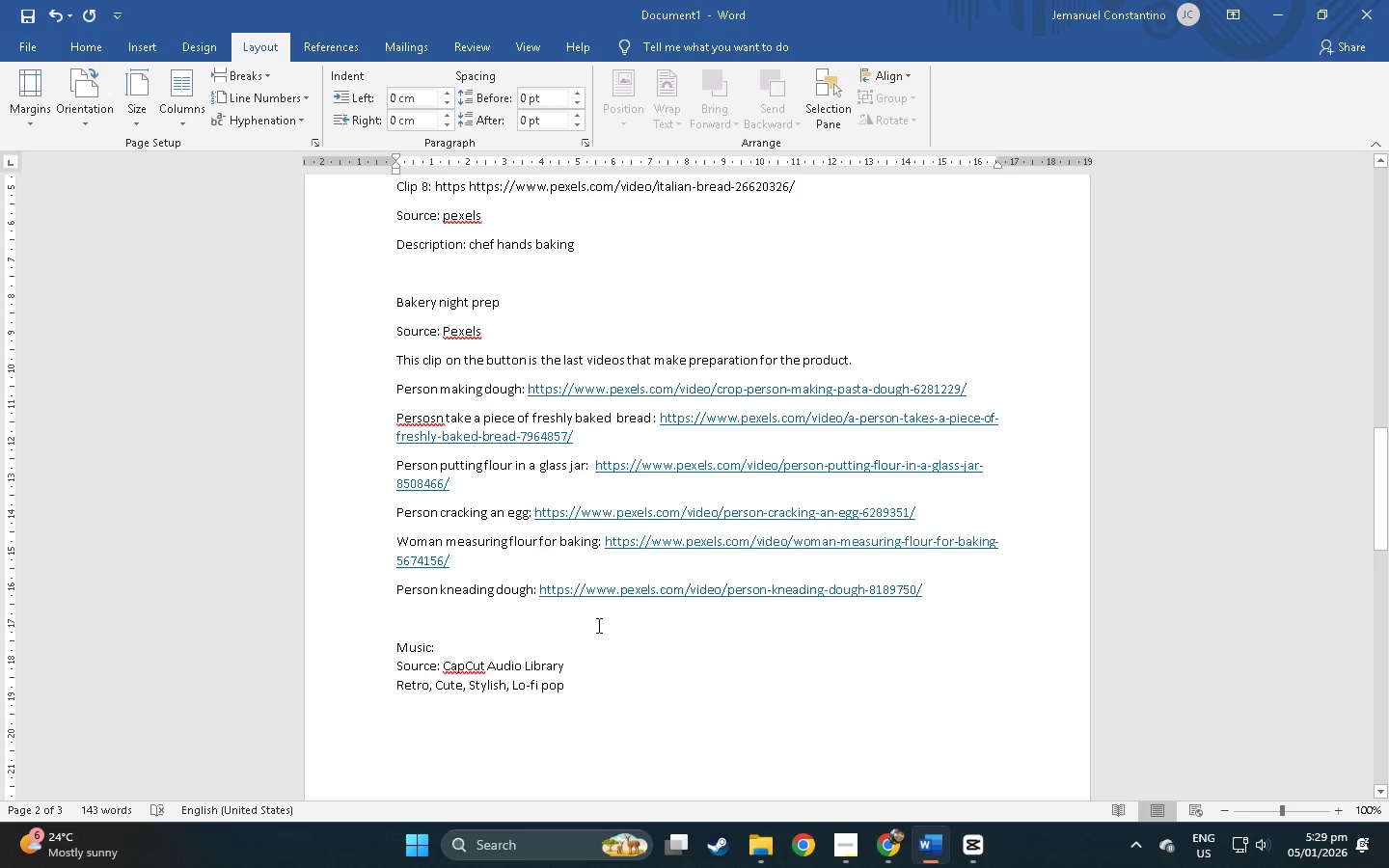 
left_click_drag(start_coordinate=[326, 599], to_coordinate=[49, 602])
 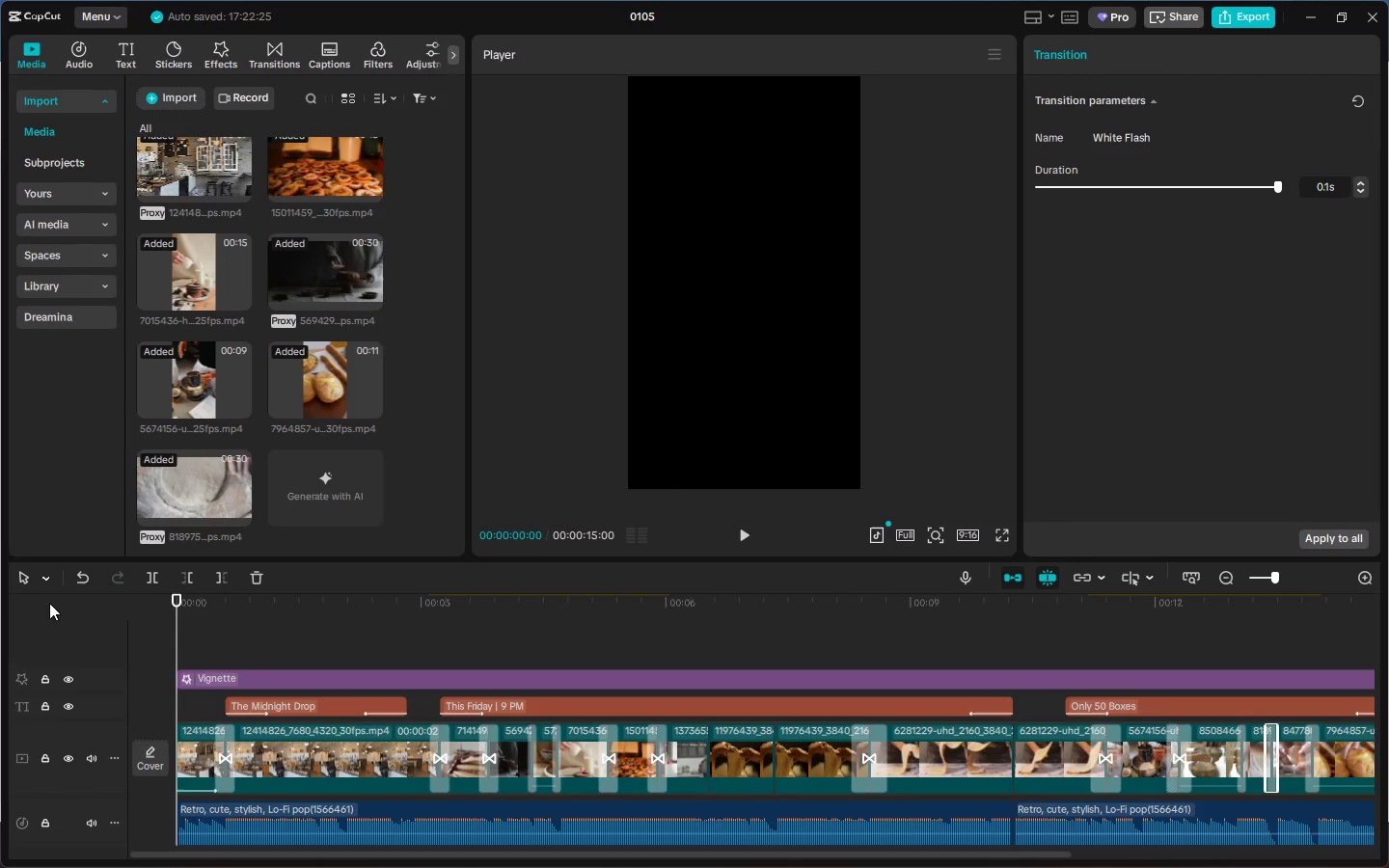 
key(Space)
 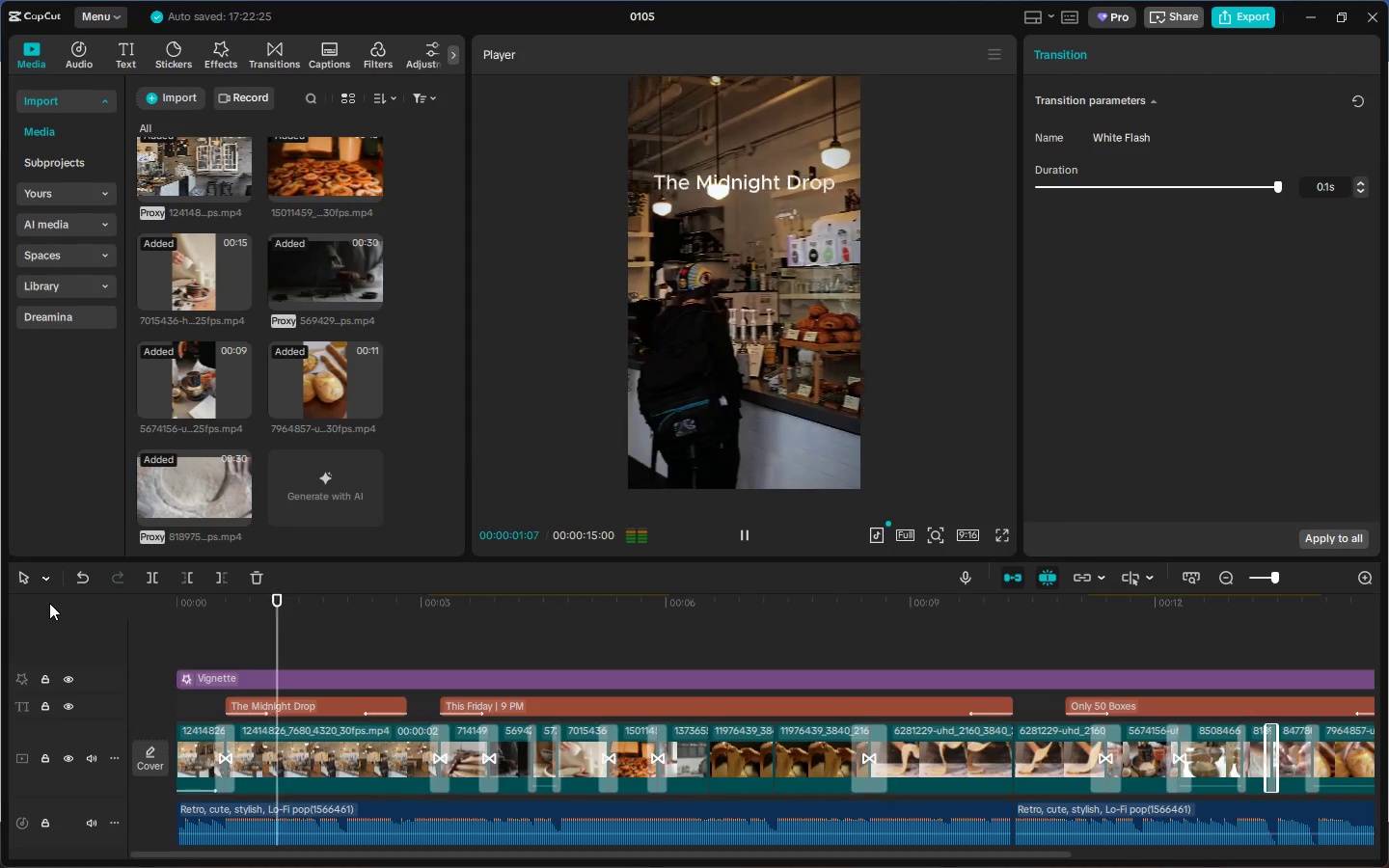 
key(Space)
 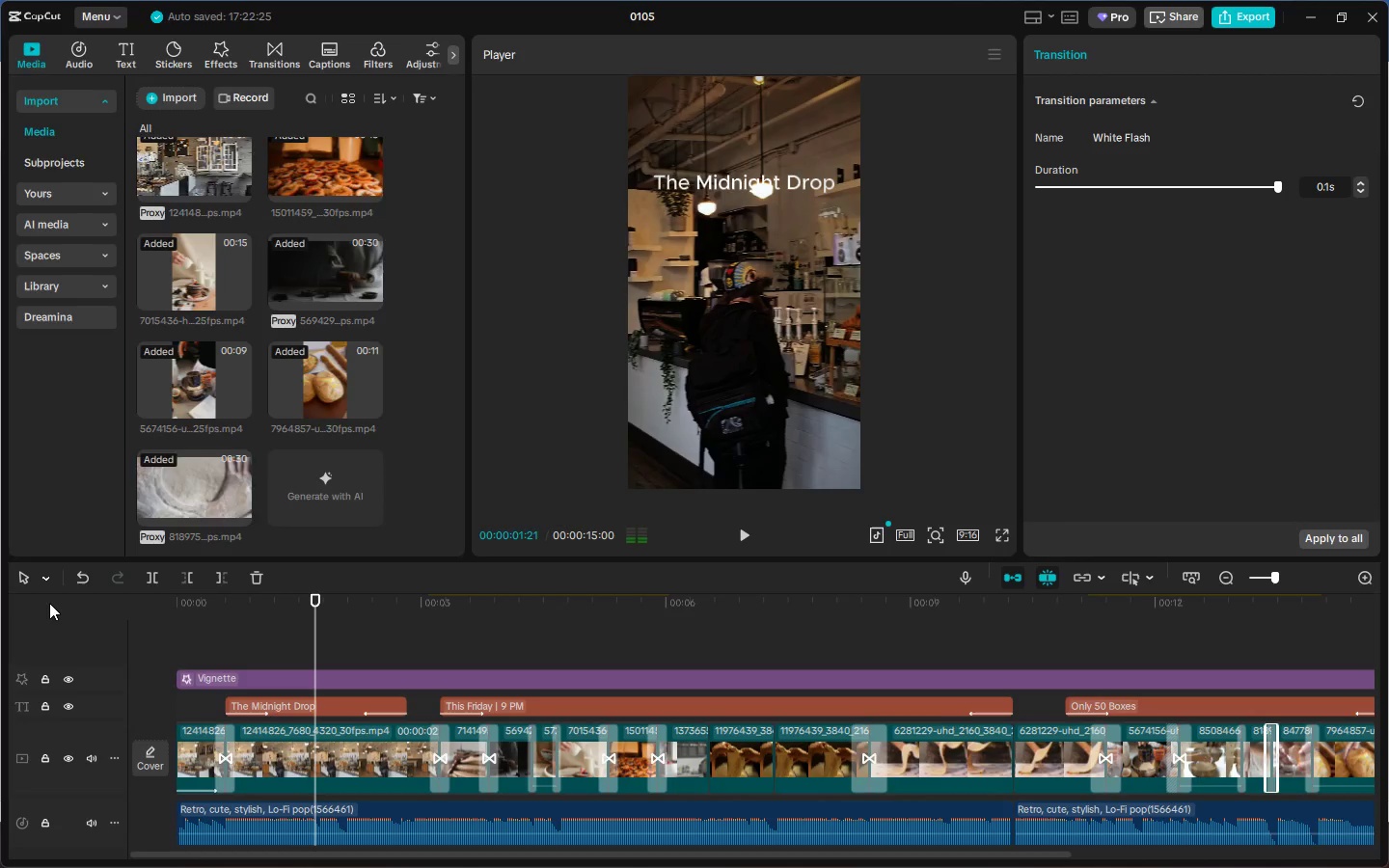 
key(Alt+AltLeft)
 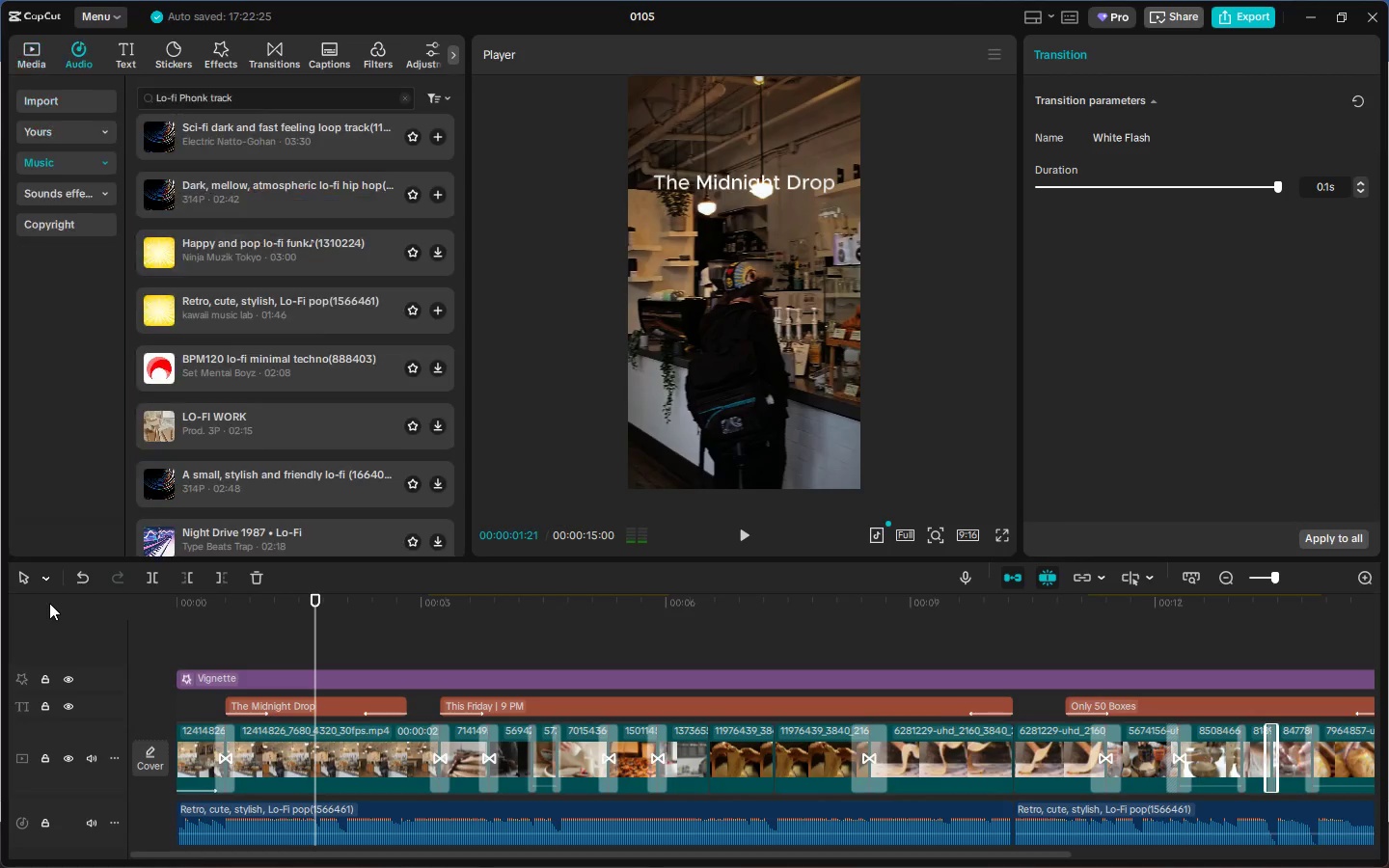 
key(Tab)
 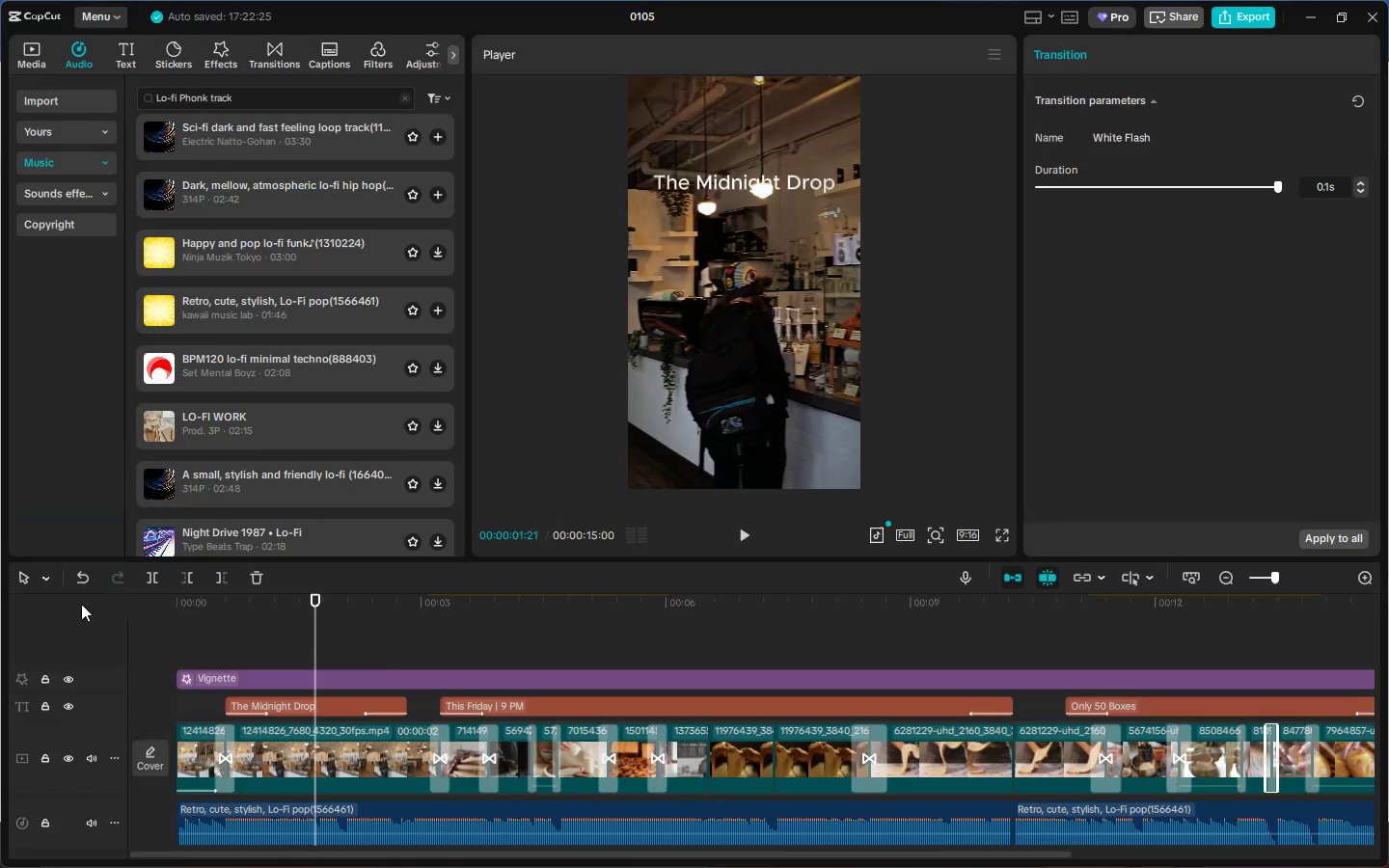 
key(Alt+AltLeft)
 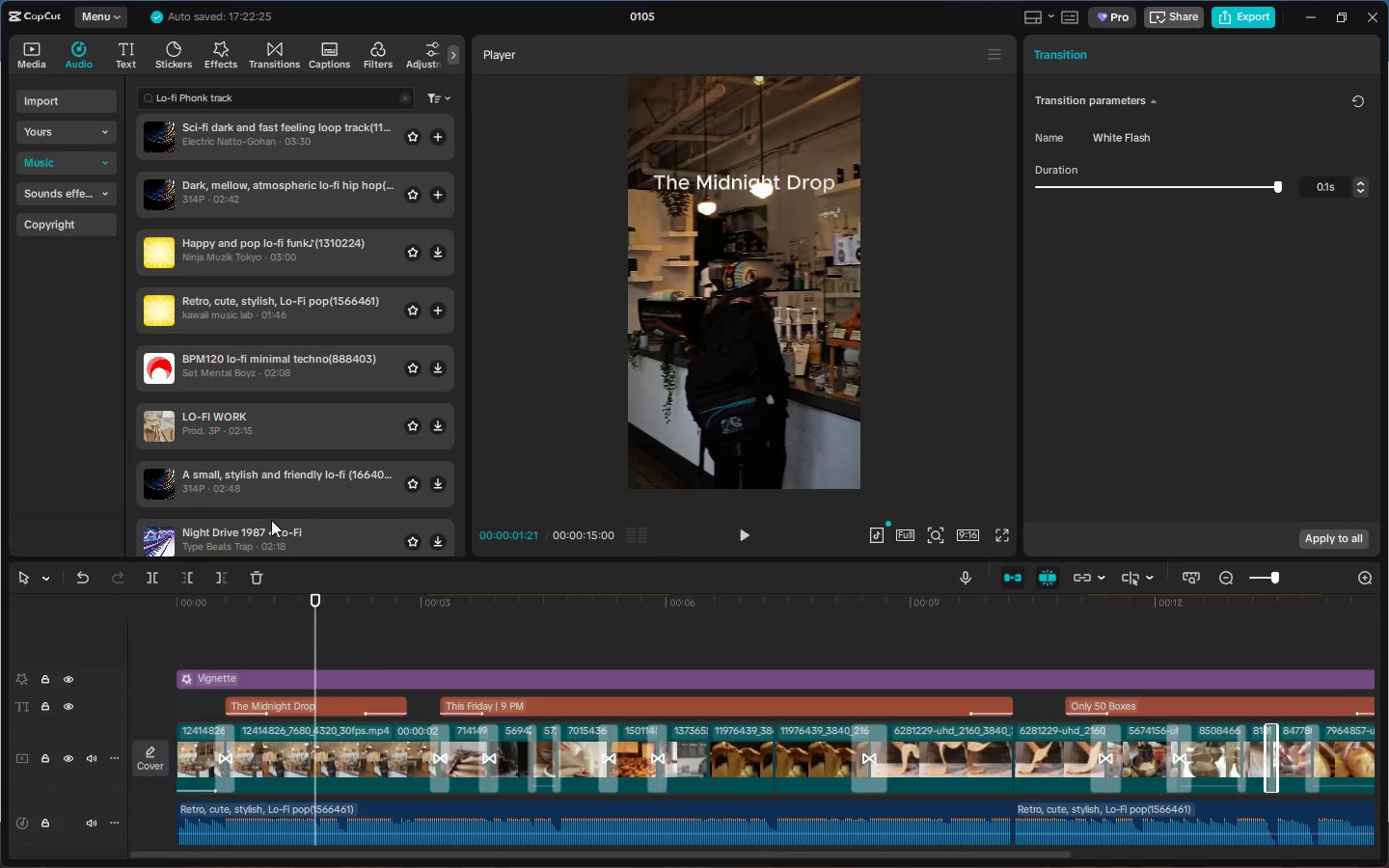 
key(Alt+Tab)
 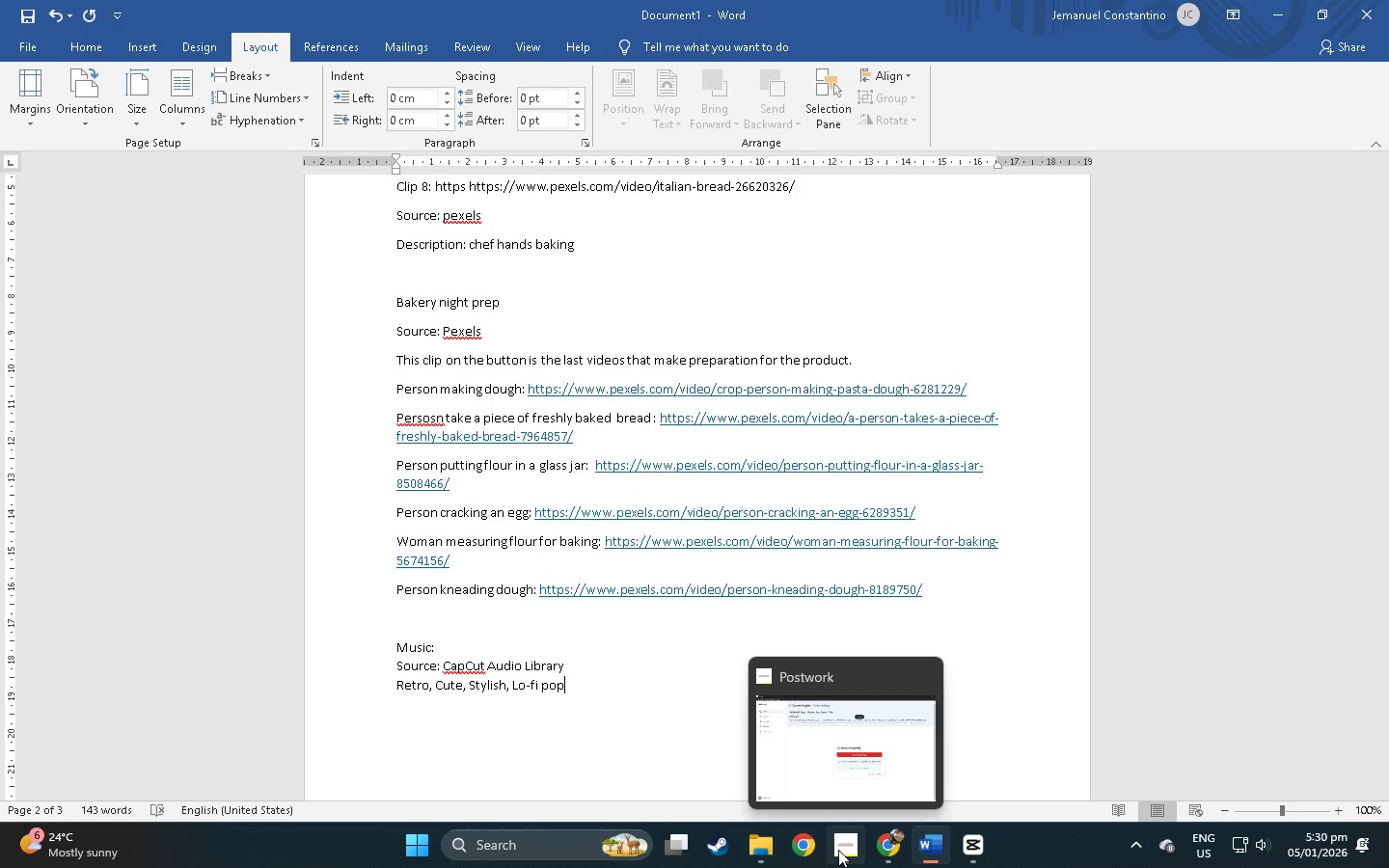 
left_click([858, 835])